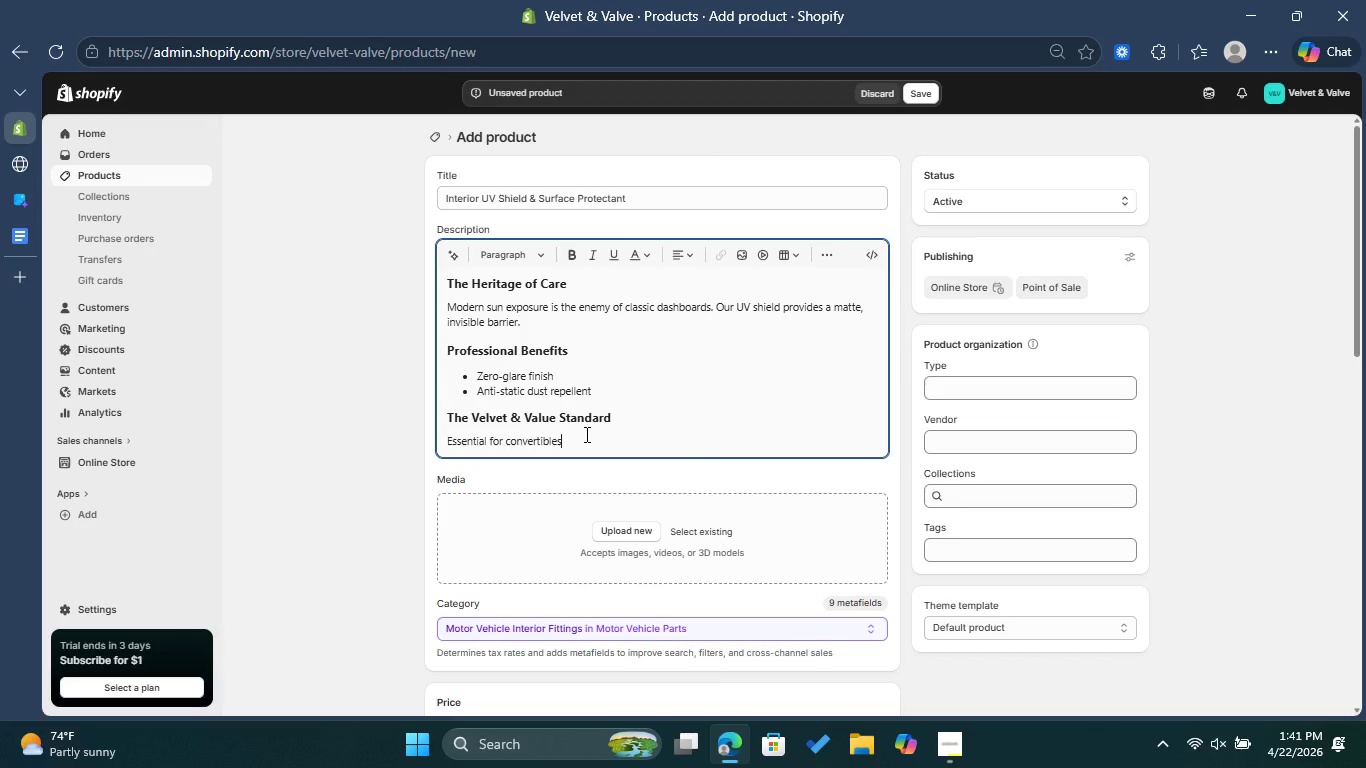 
wait(8.86)
 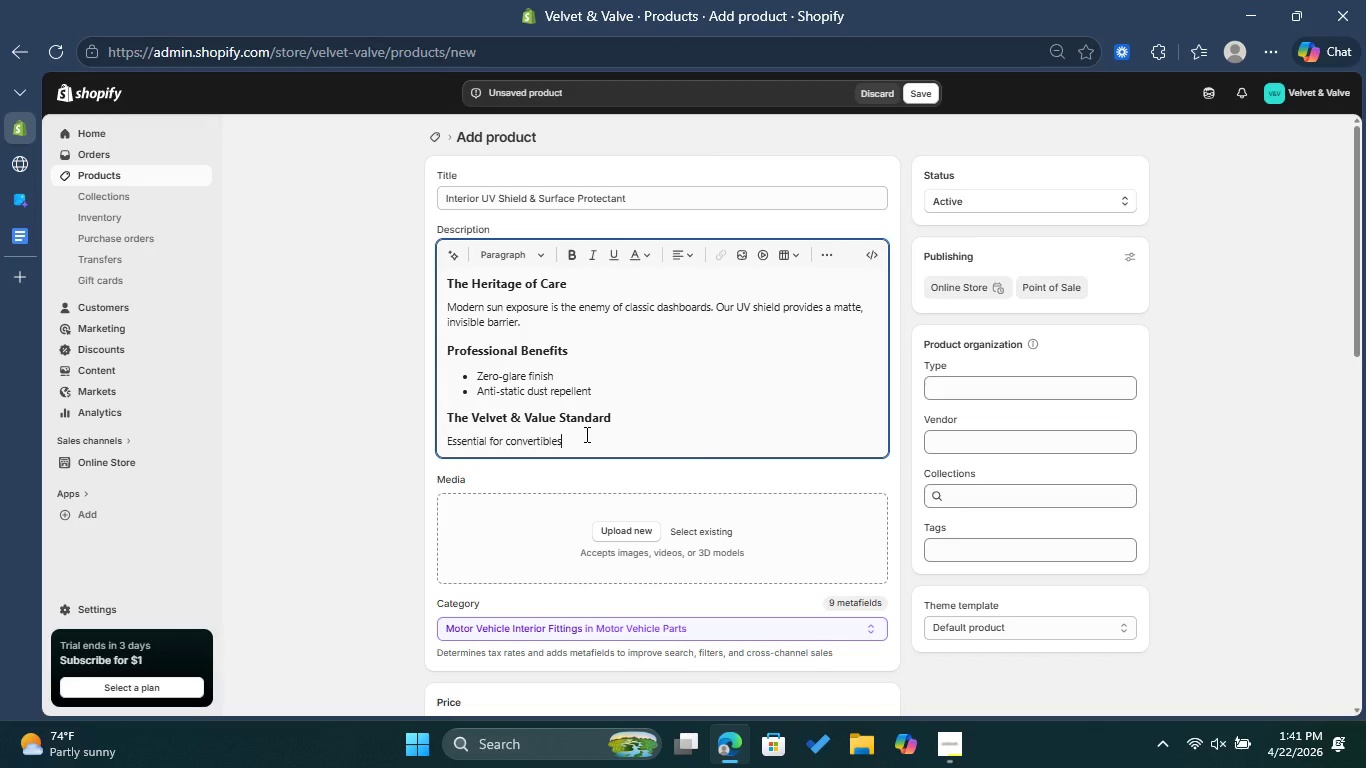 
type( and cars stored in high-sunlight enviroments )
 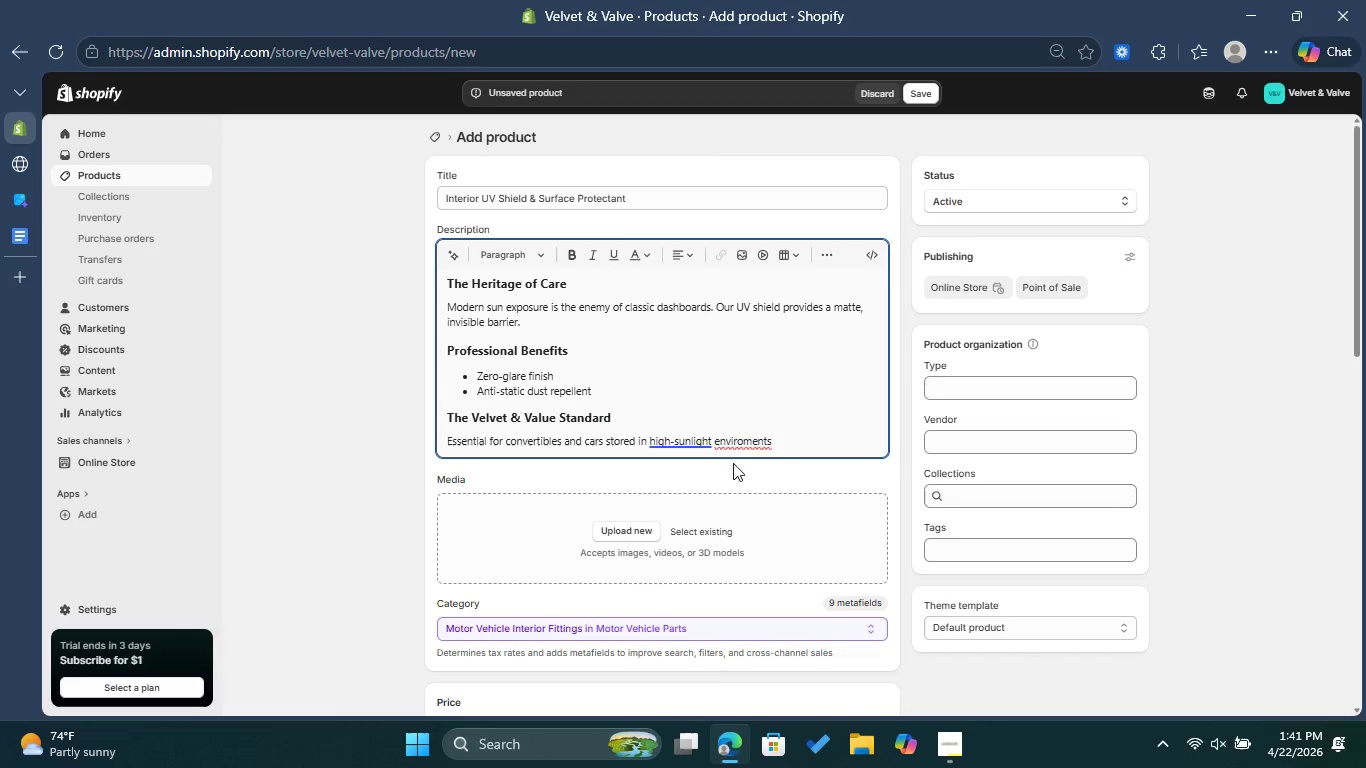 
left_click([740, 447])
 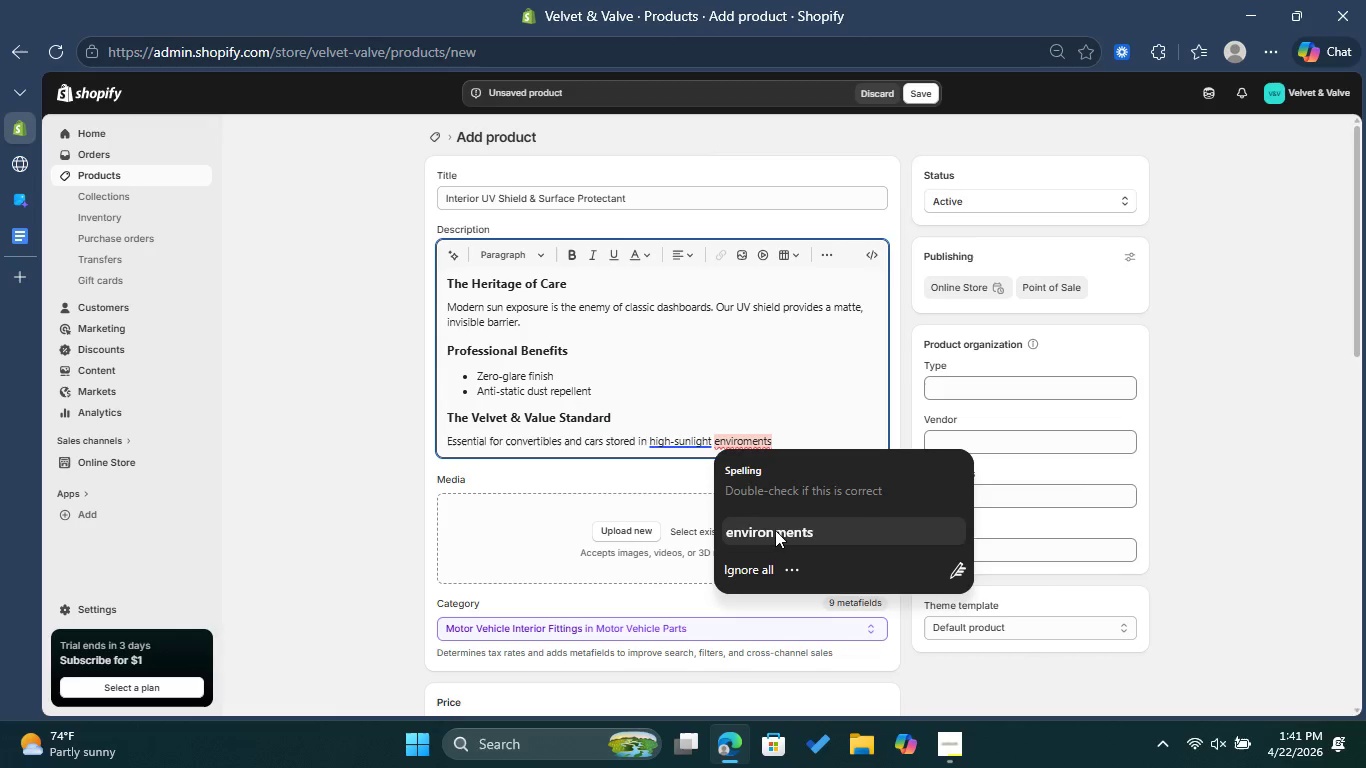 
left_click([775, 530])
 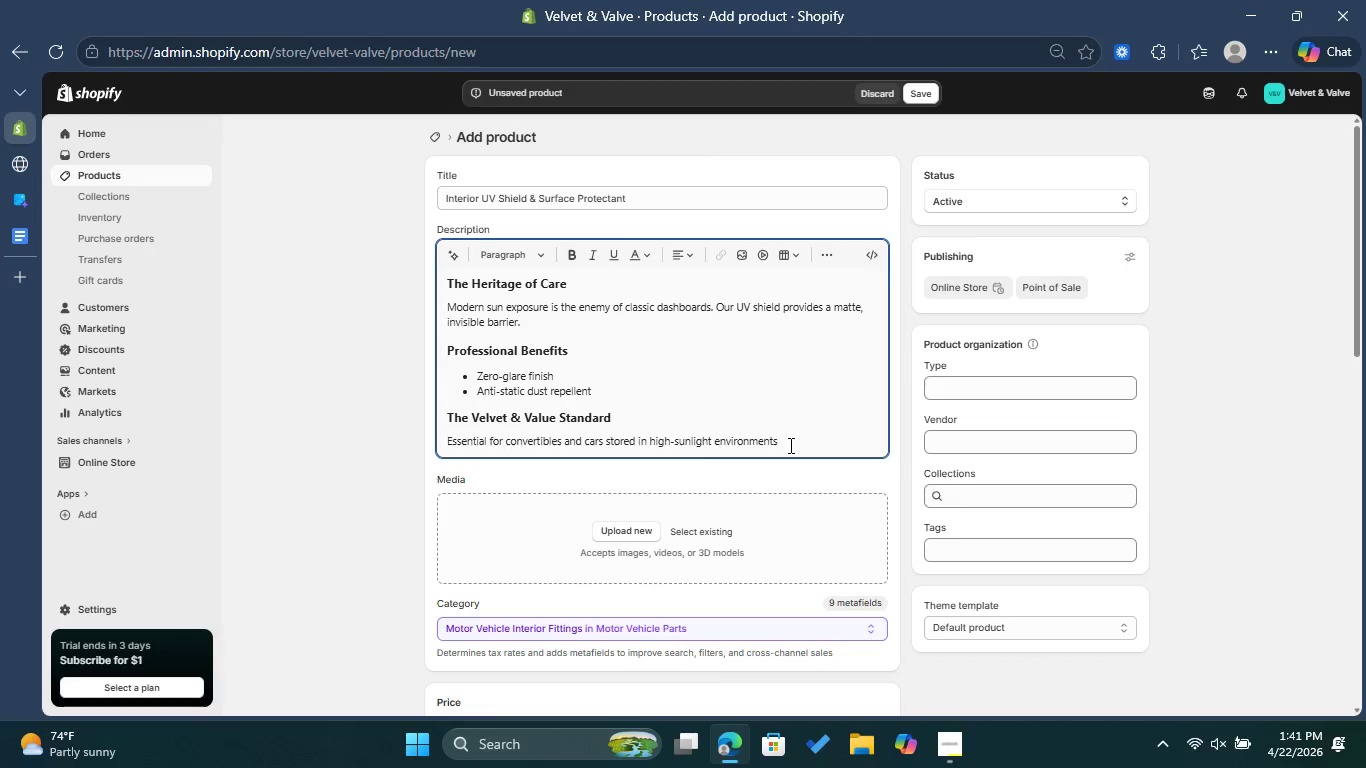 
key(Period)
 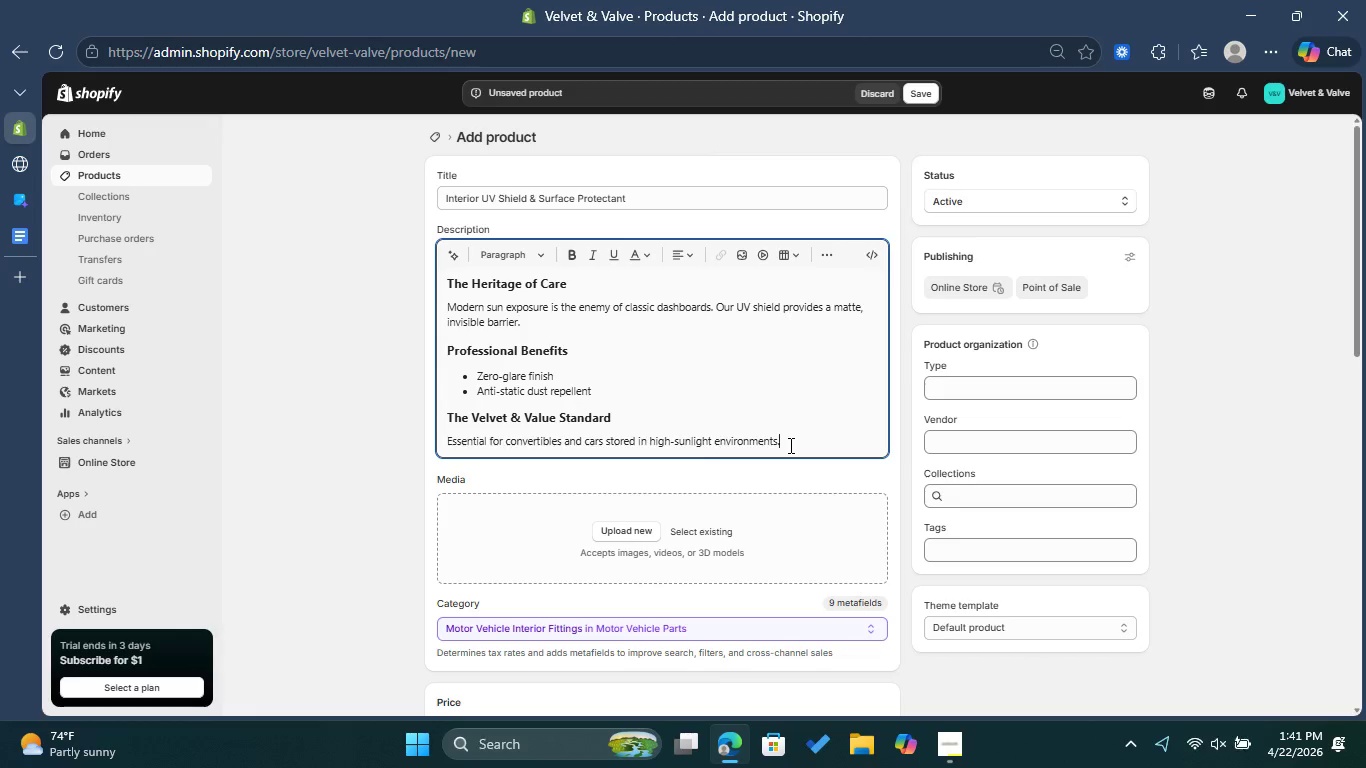 
left_click([1068, 444])
 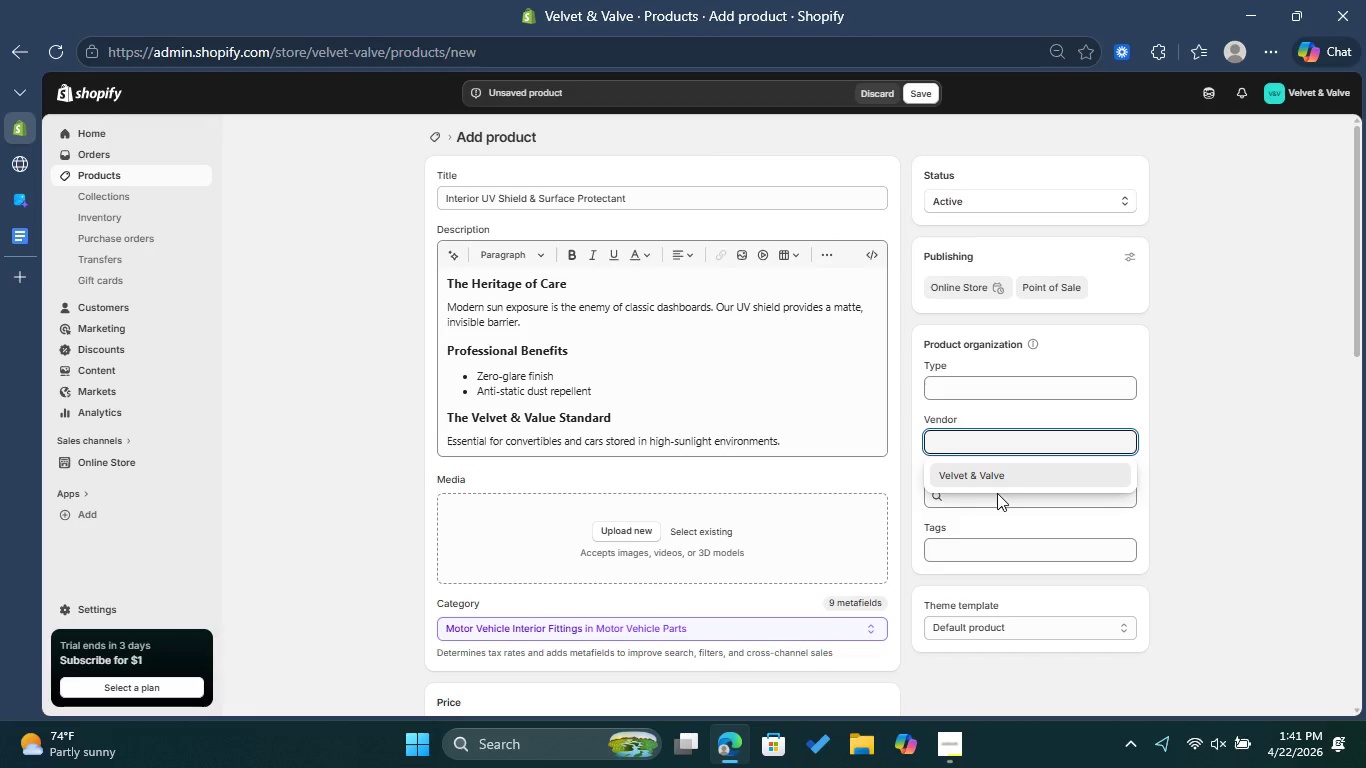 
left_click([1013, 470])
 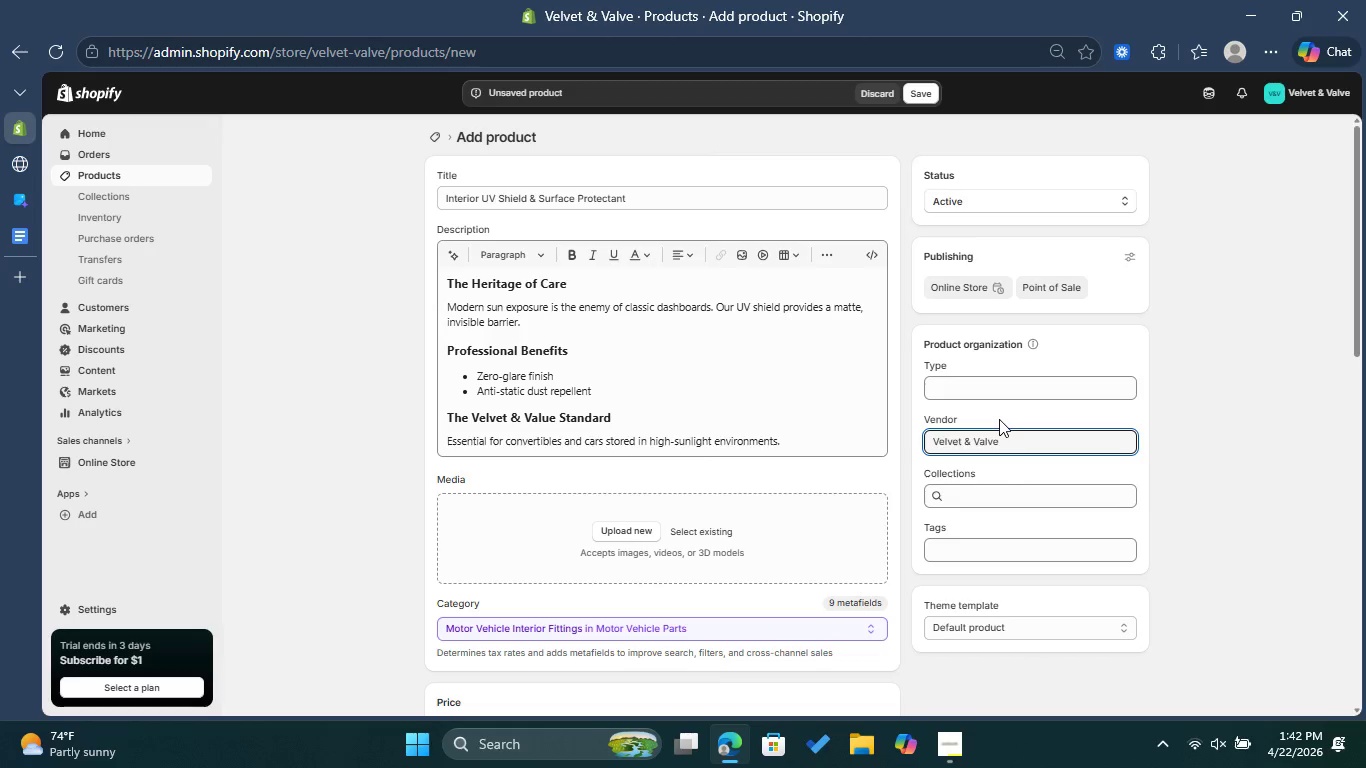 
wait(5.53)
 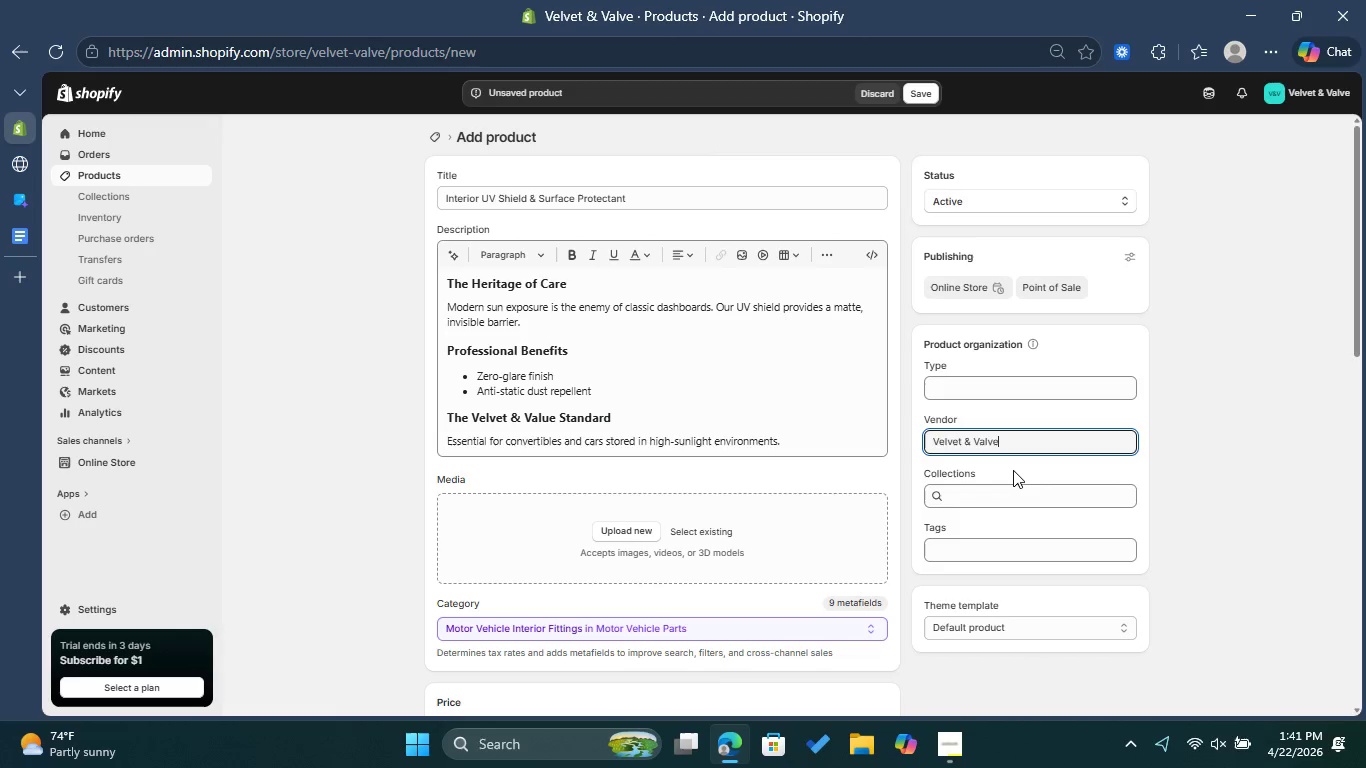 
double_click([1000, 383])
 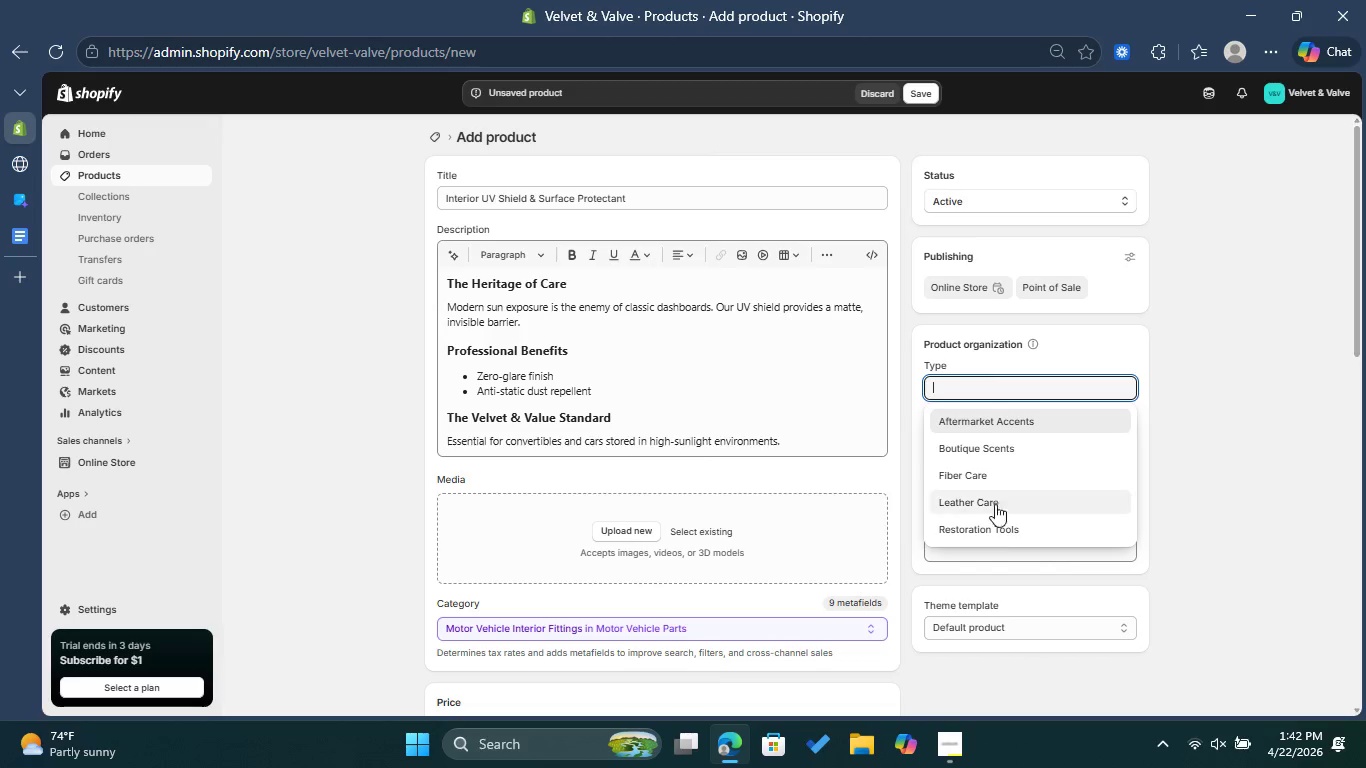 
left_click([999, 538])
 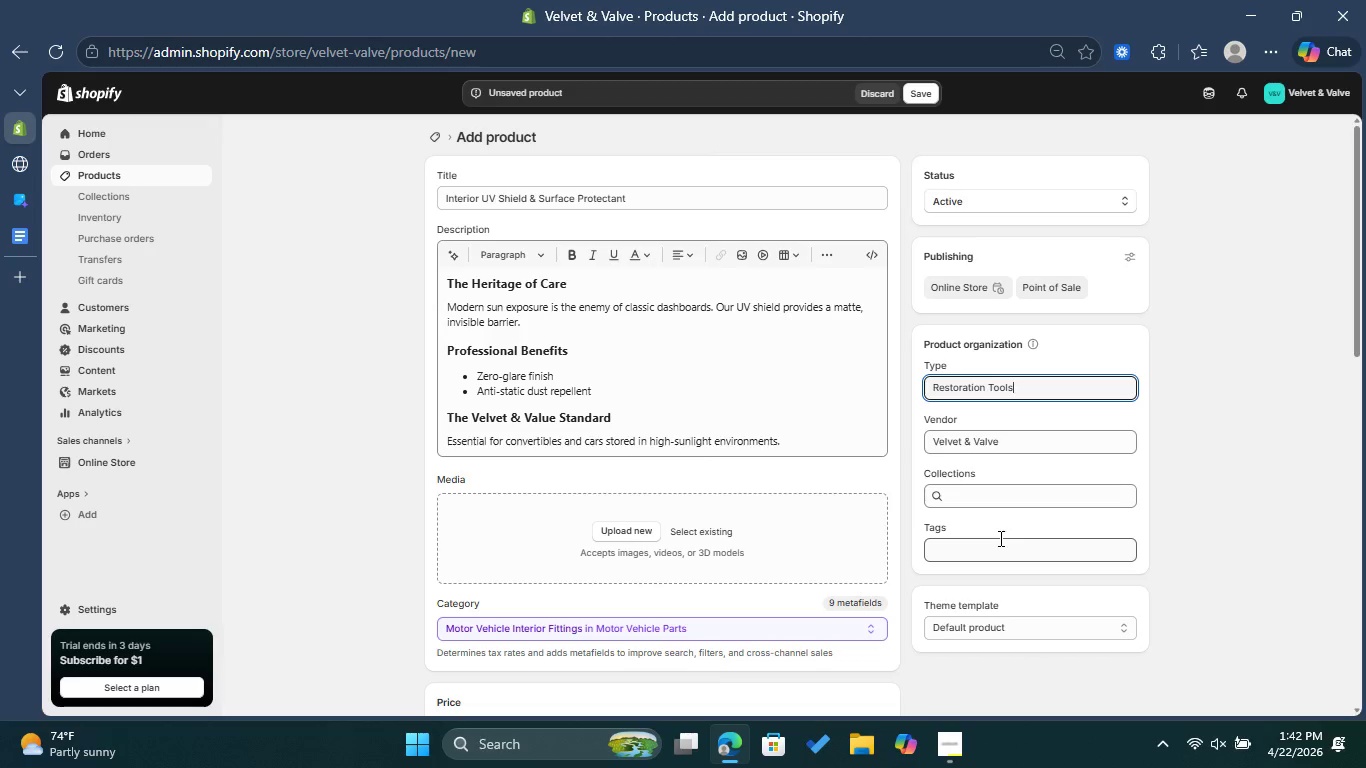 
left_click([1006, 545])
 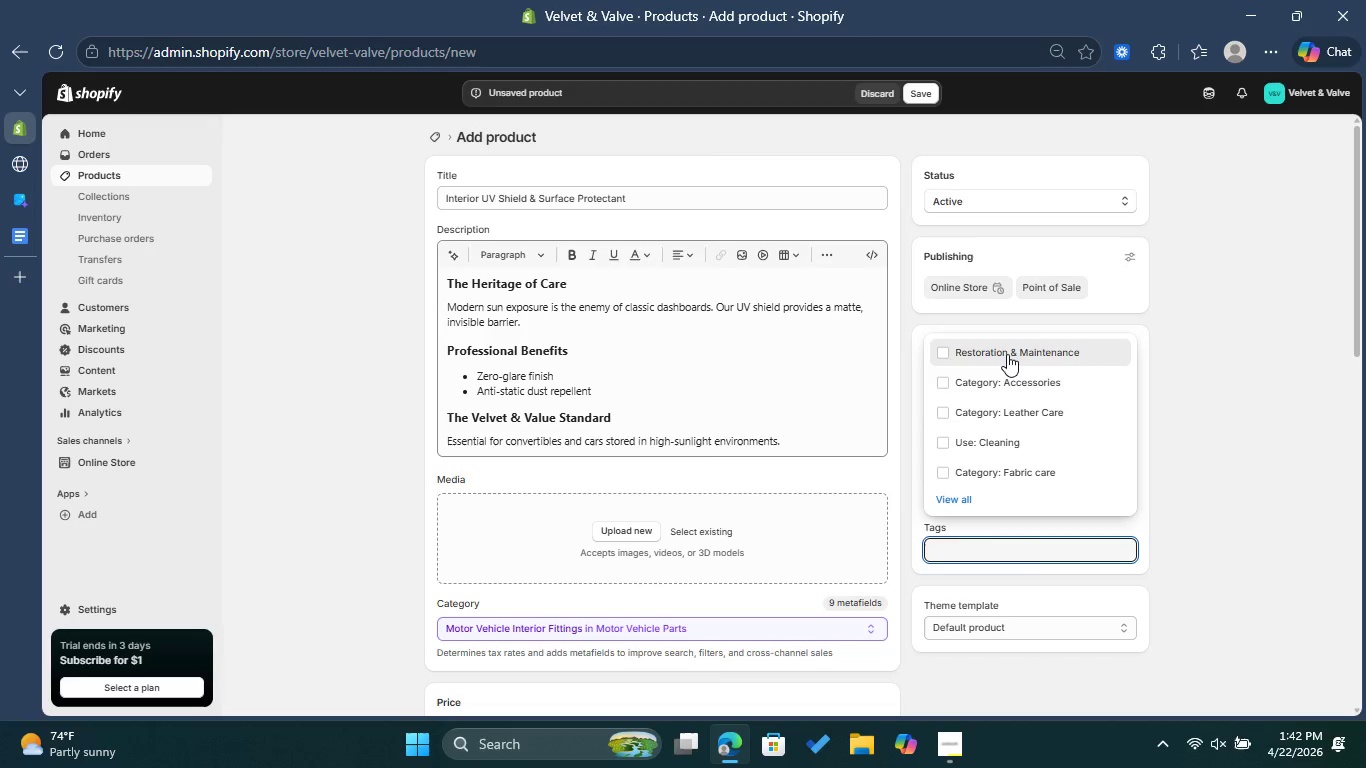 
left_click([1007, 354])
 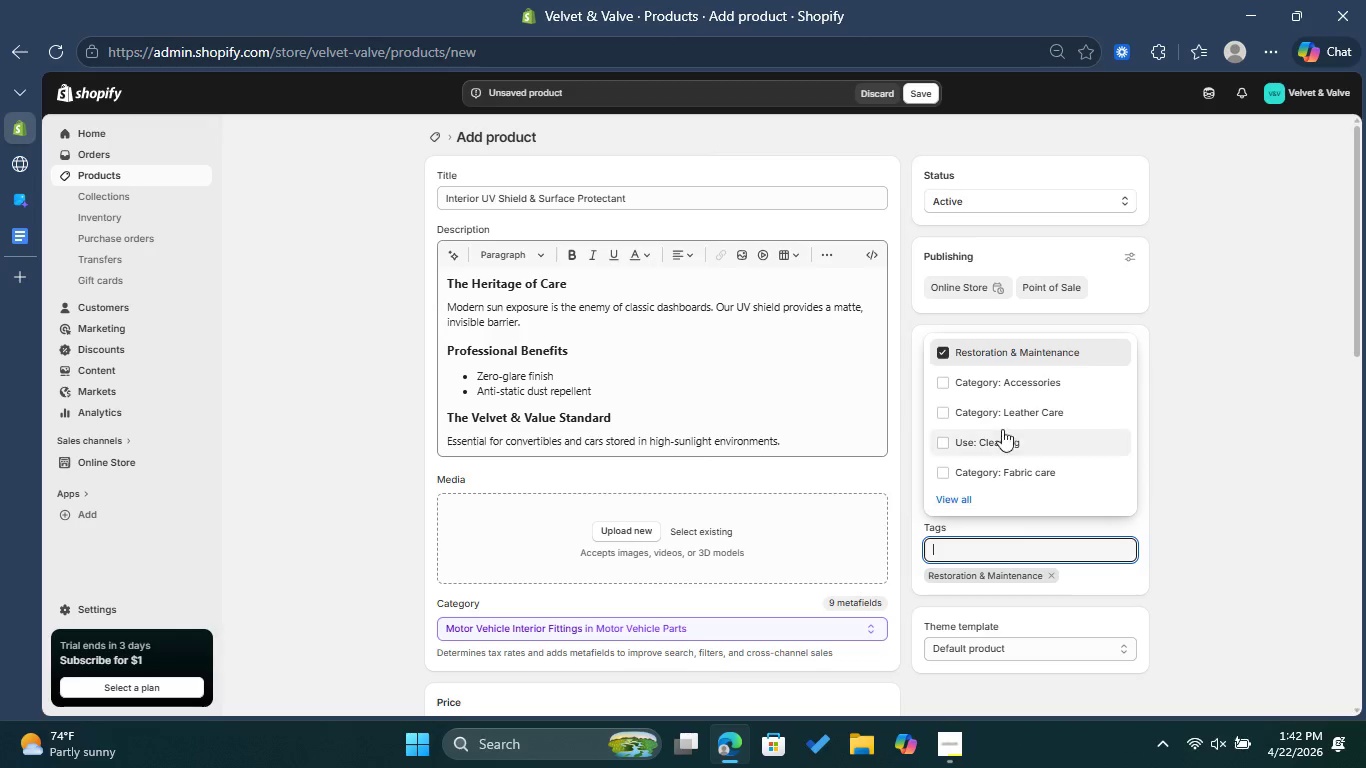 
left_click([999, 380])
 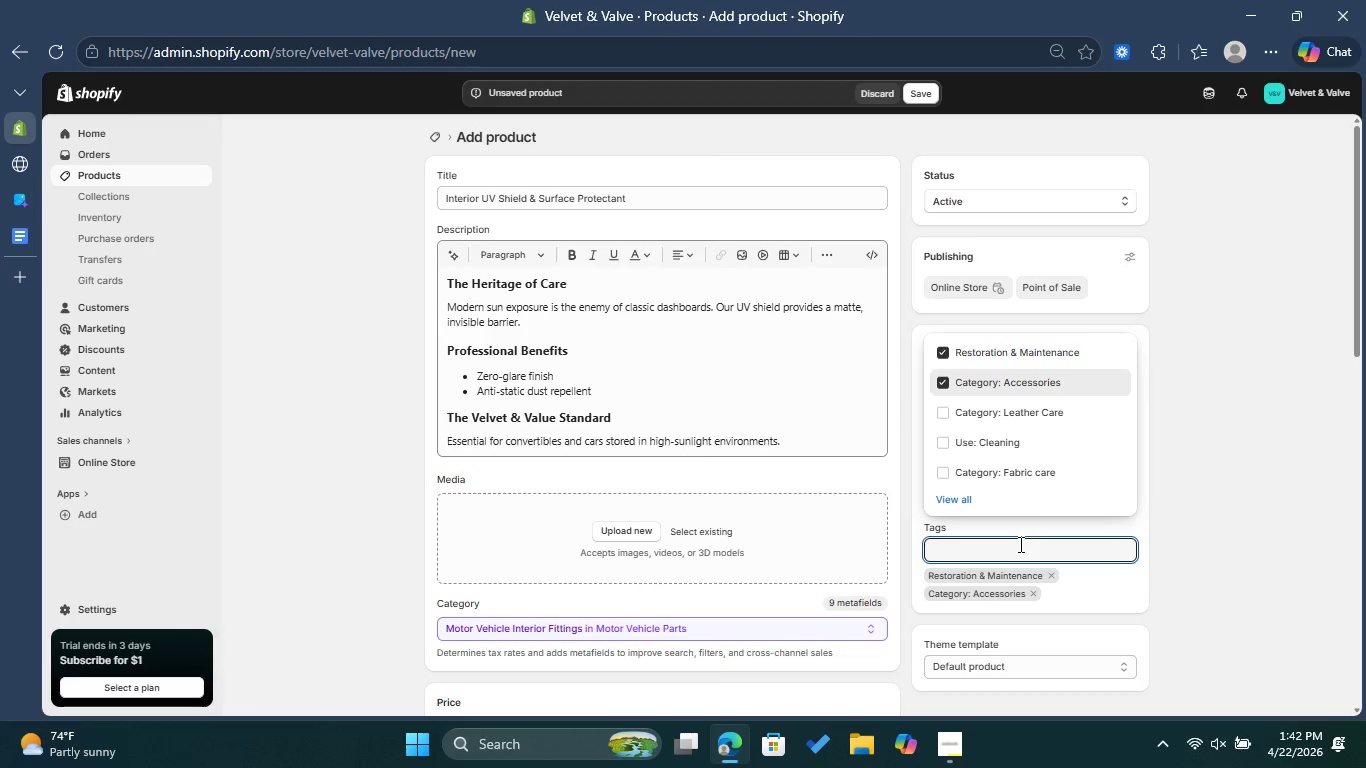 
type(Use: Protection)
 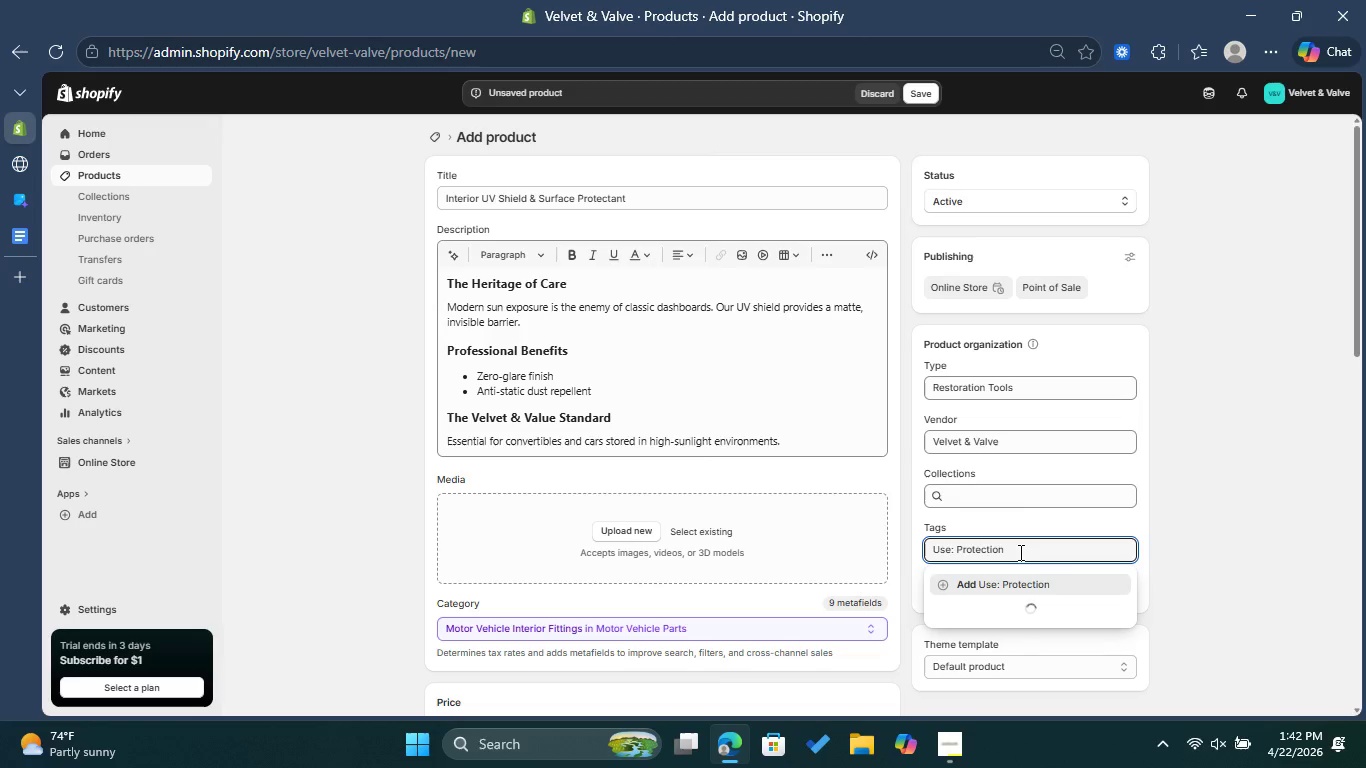 
mouse_move([1041, 579])
 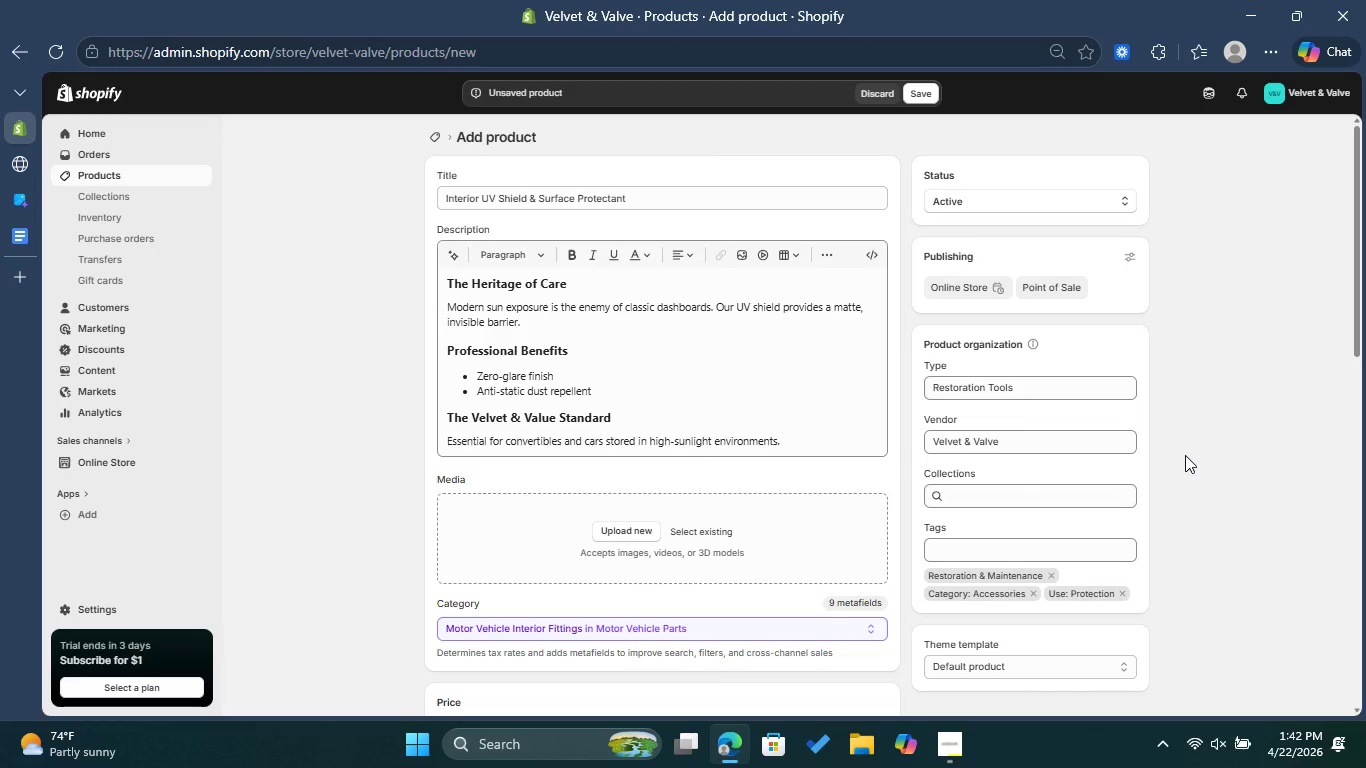 
scroll: coordinate [645, 493], scroll_direction: down, amount: 7.0
 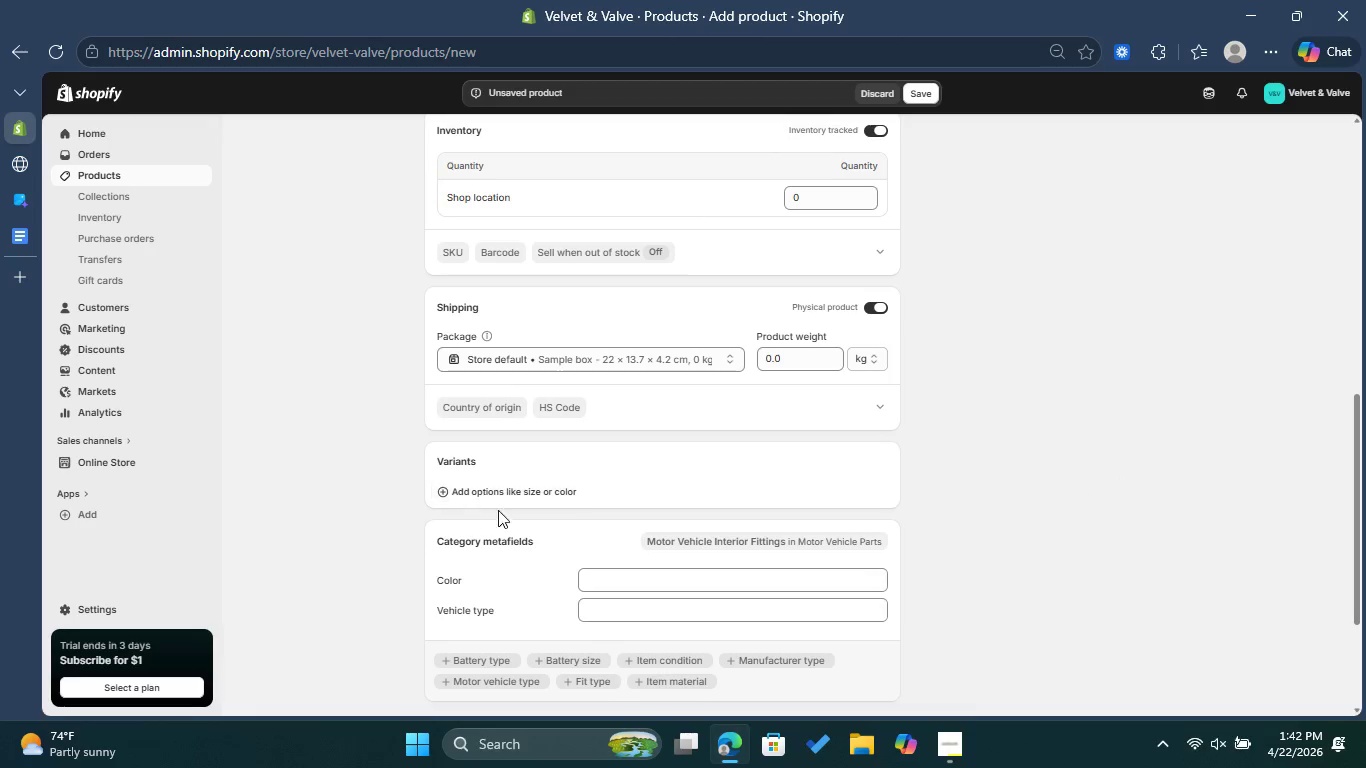 
left_click([505, 498])
 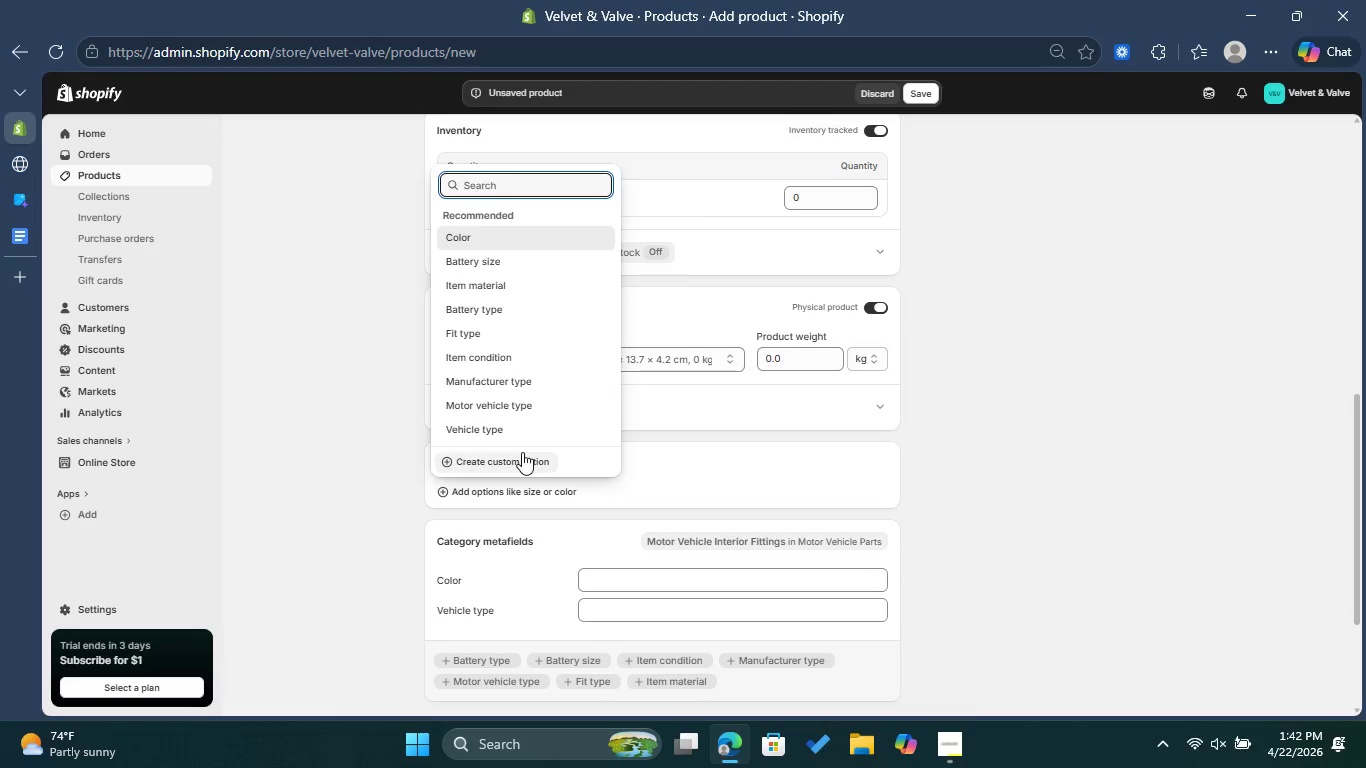 
left_click([522, 453])
 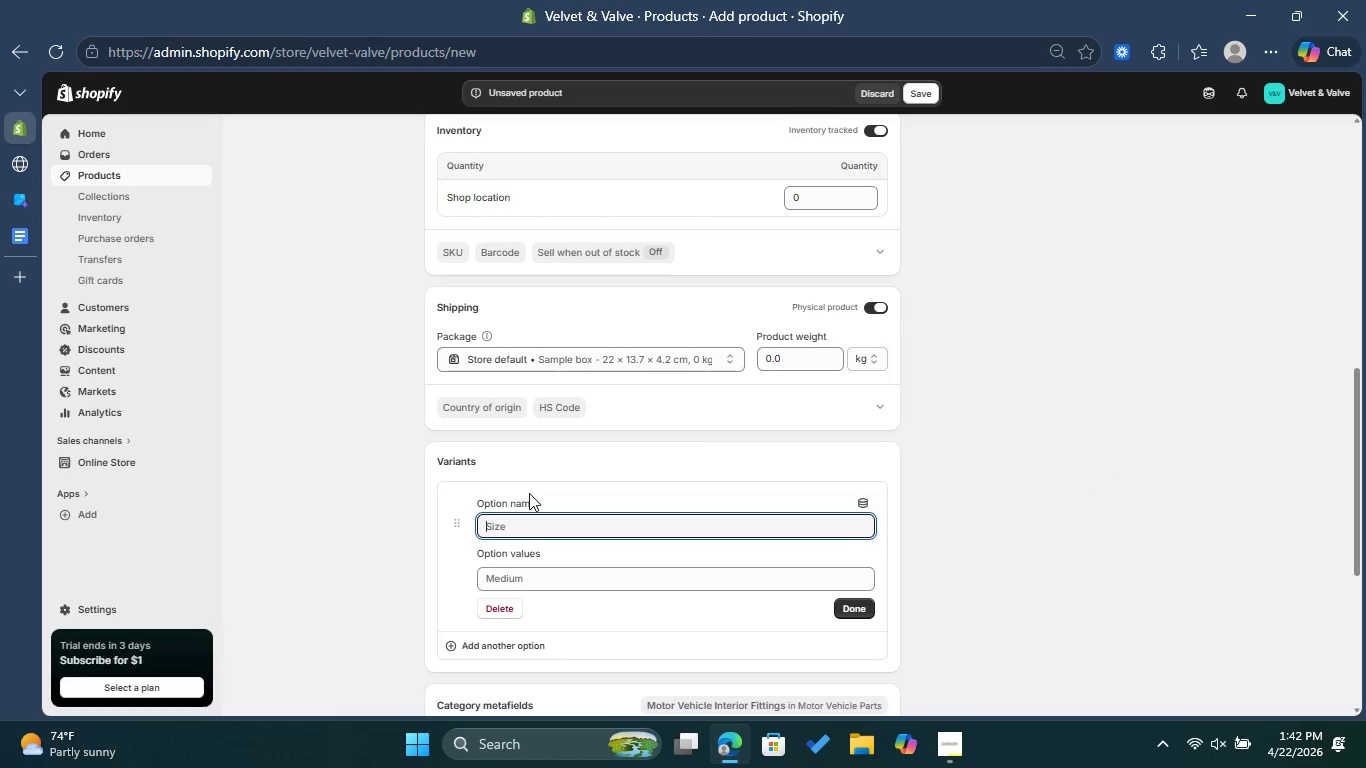 
type(Se)
key(Backspace)
type(ize )
 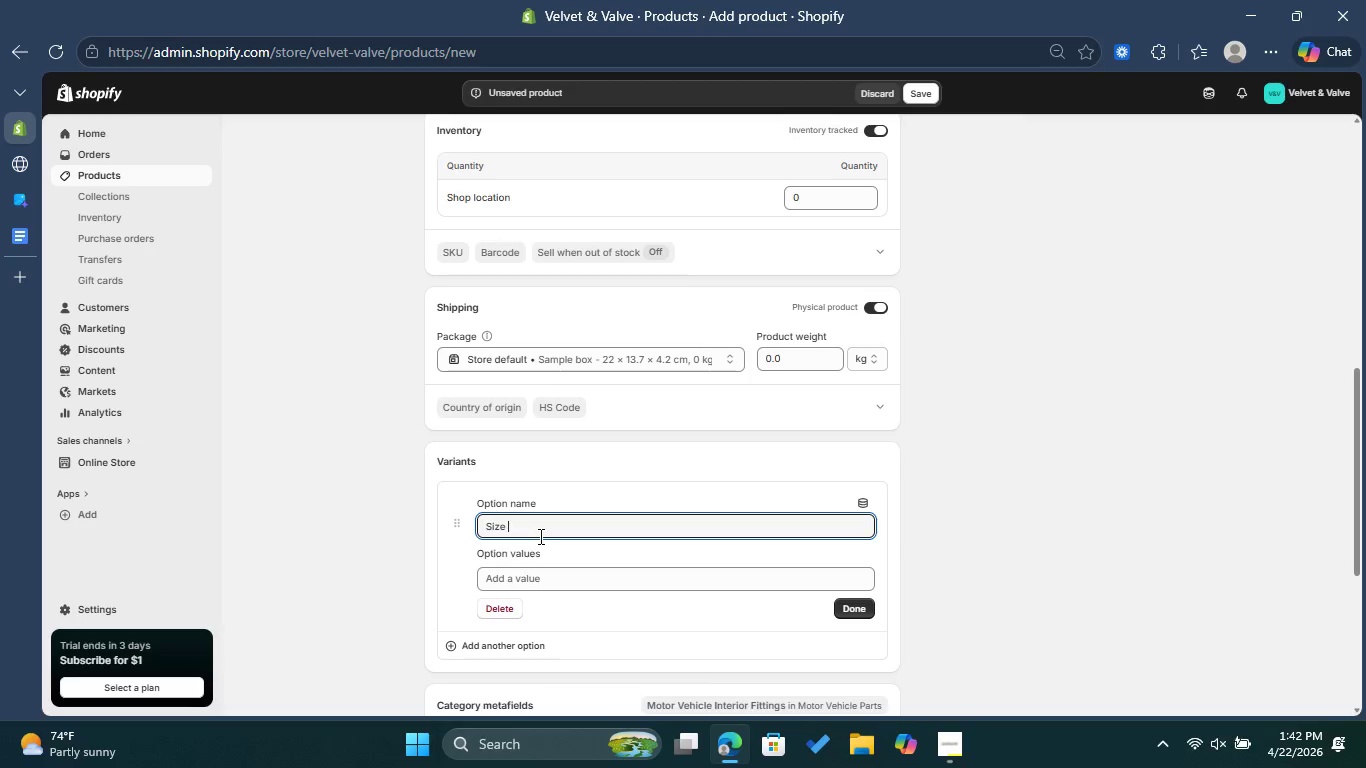 
left_click([533, 588])
 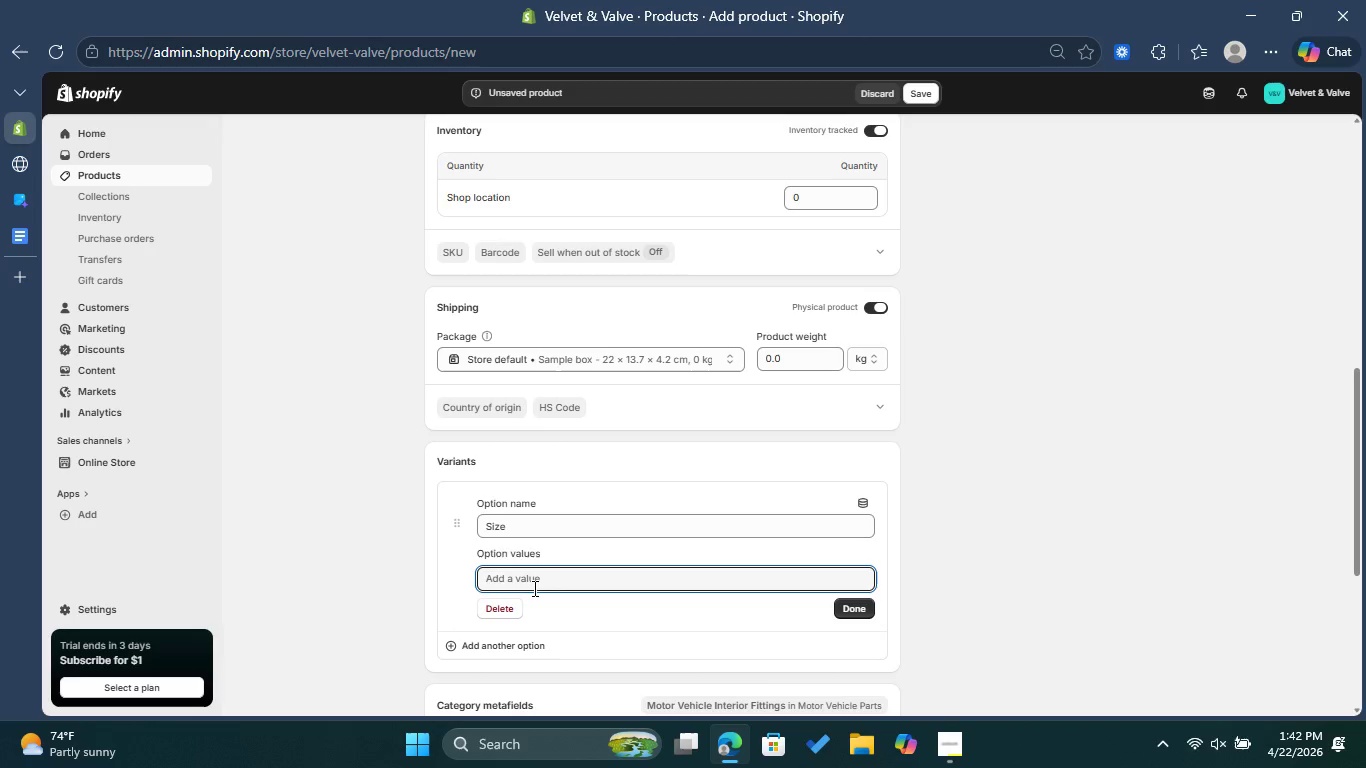 
type(250ml)
 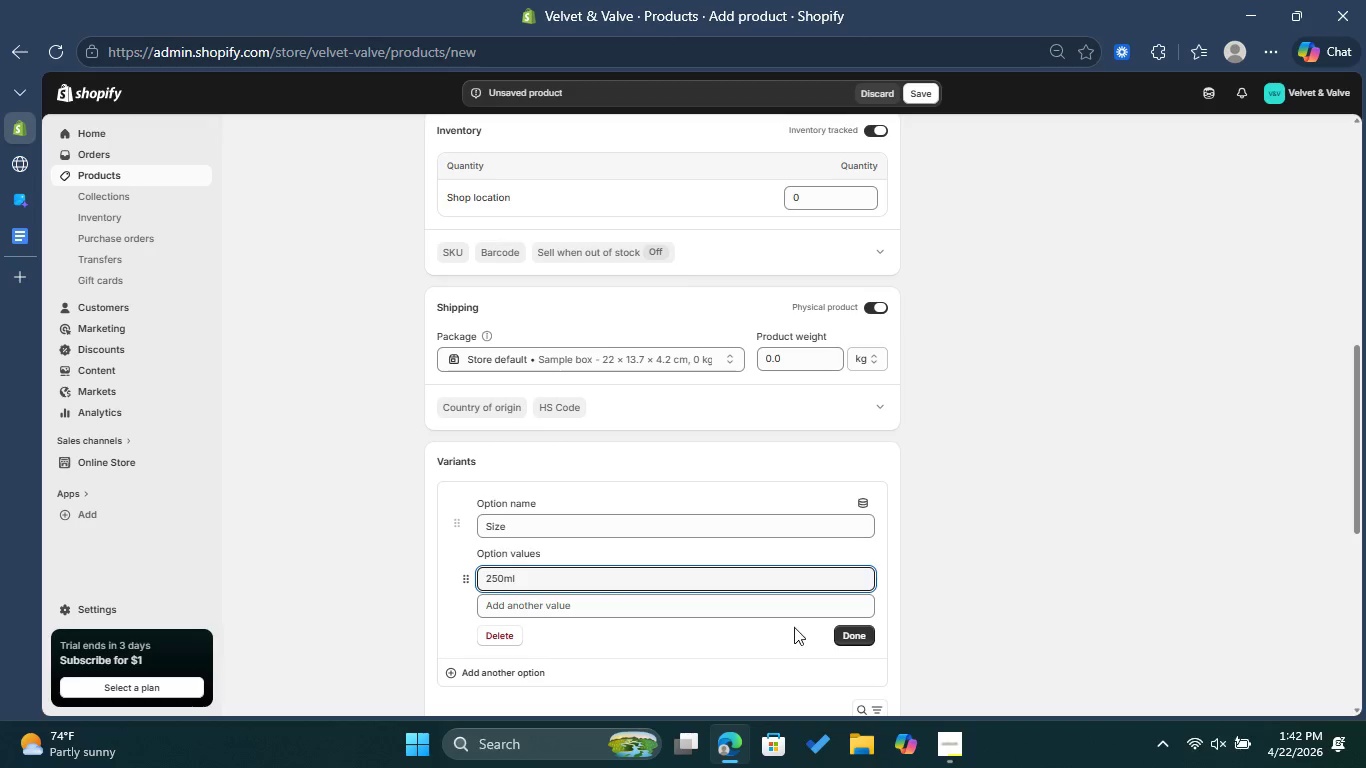 
left_click([848, 630])
 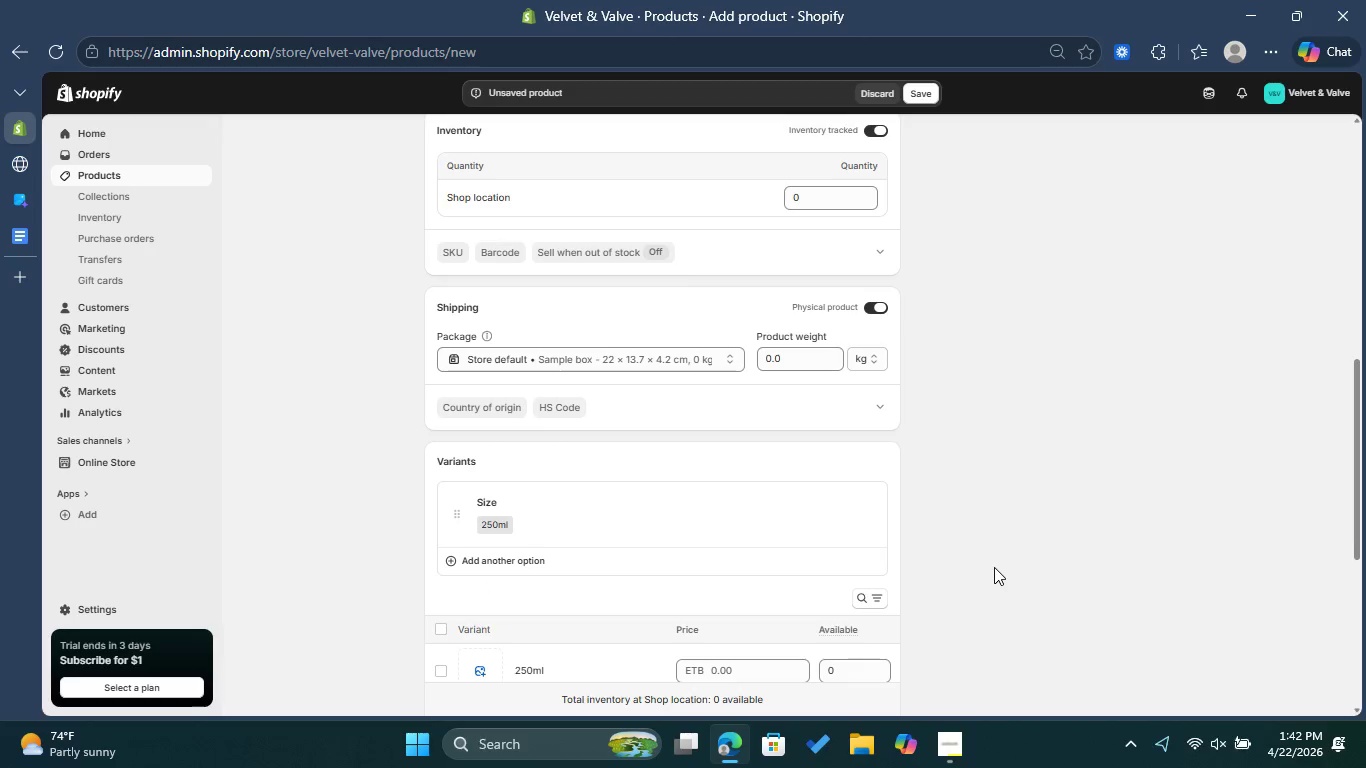 
scroll: coordinate [828, 584], scroll_direction: down, amount: 2.0
 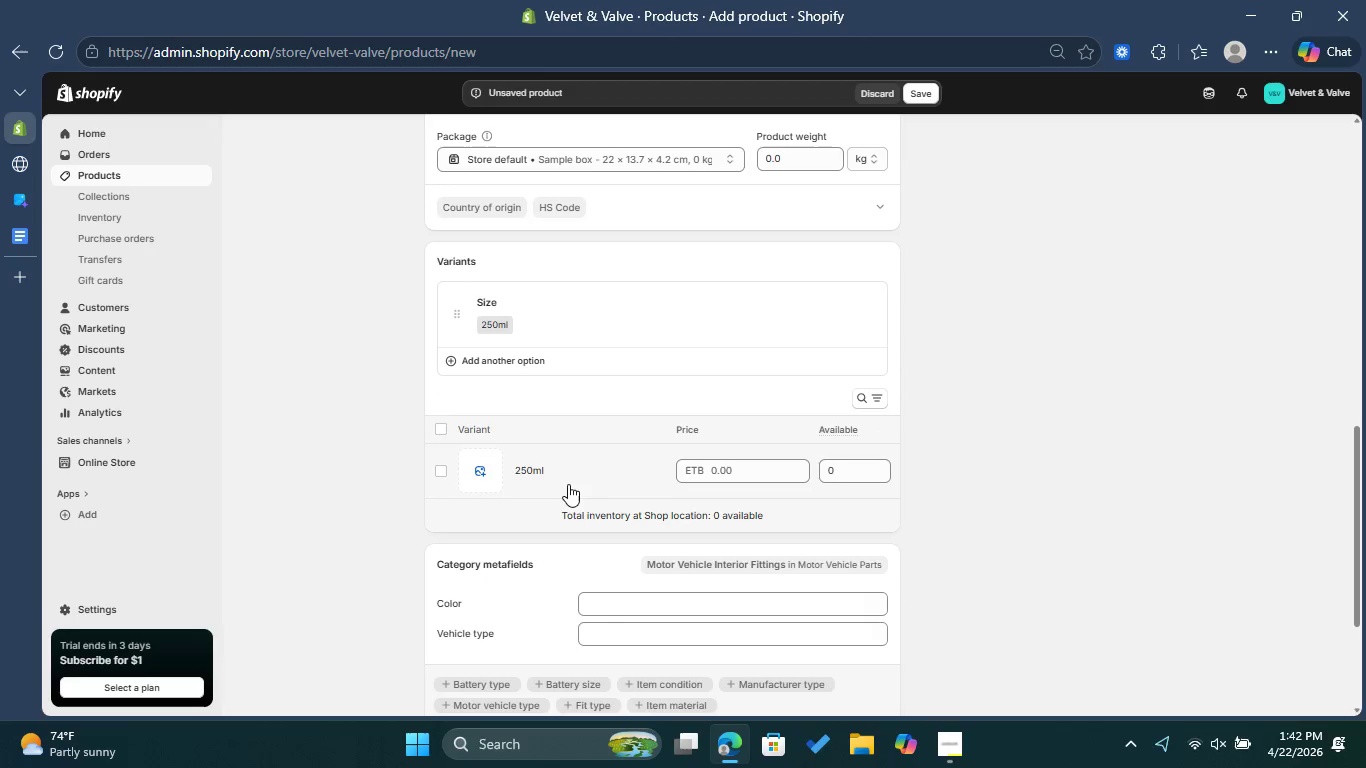 
left_click([567, 482])
 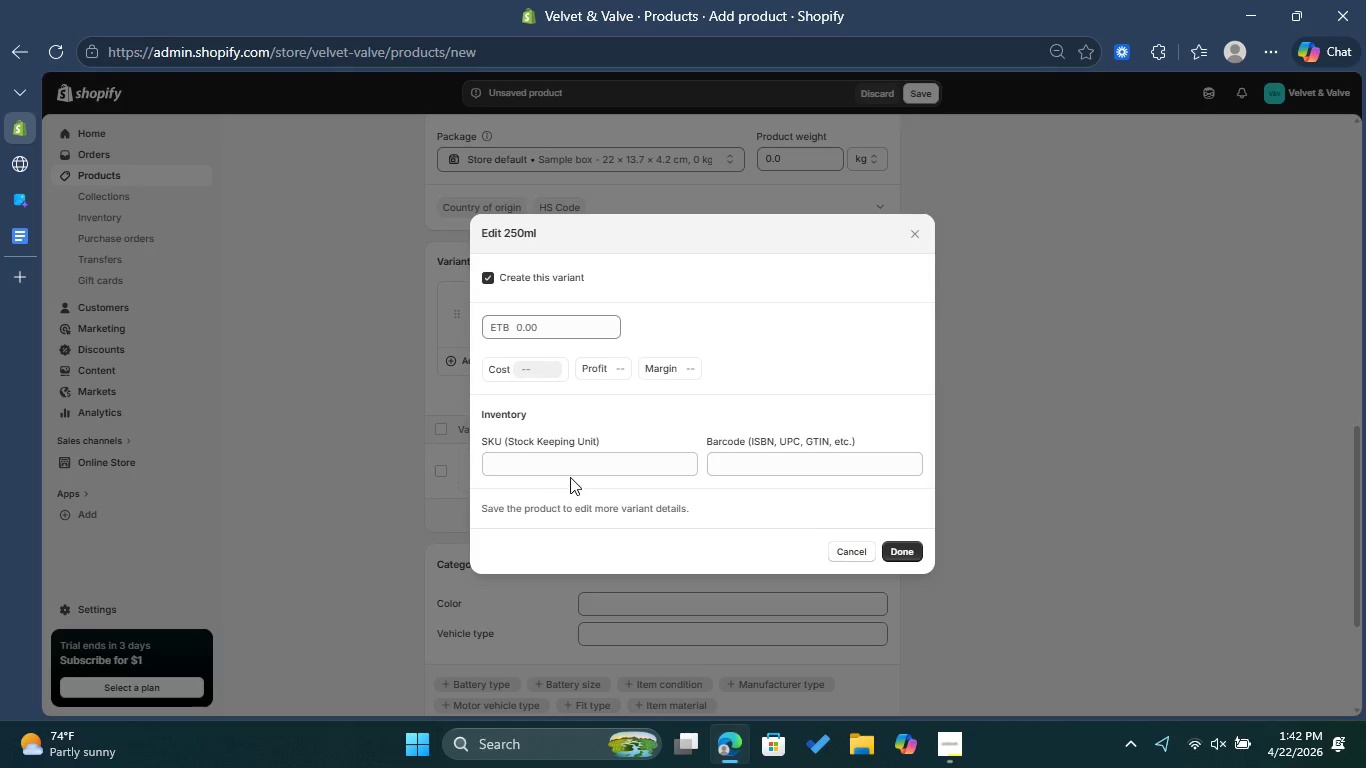 
left_click([570, 468])
 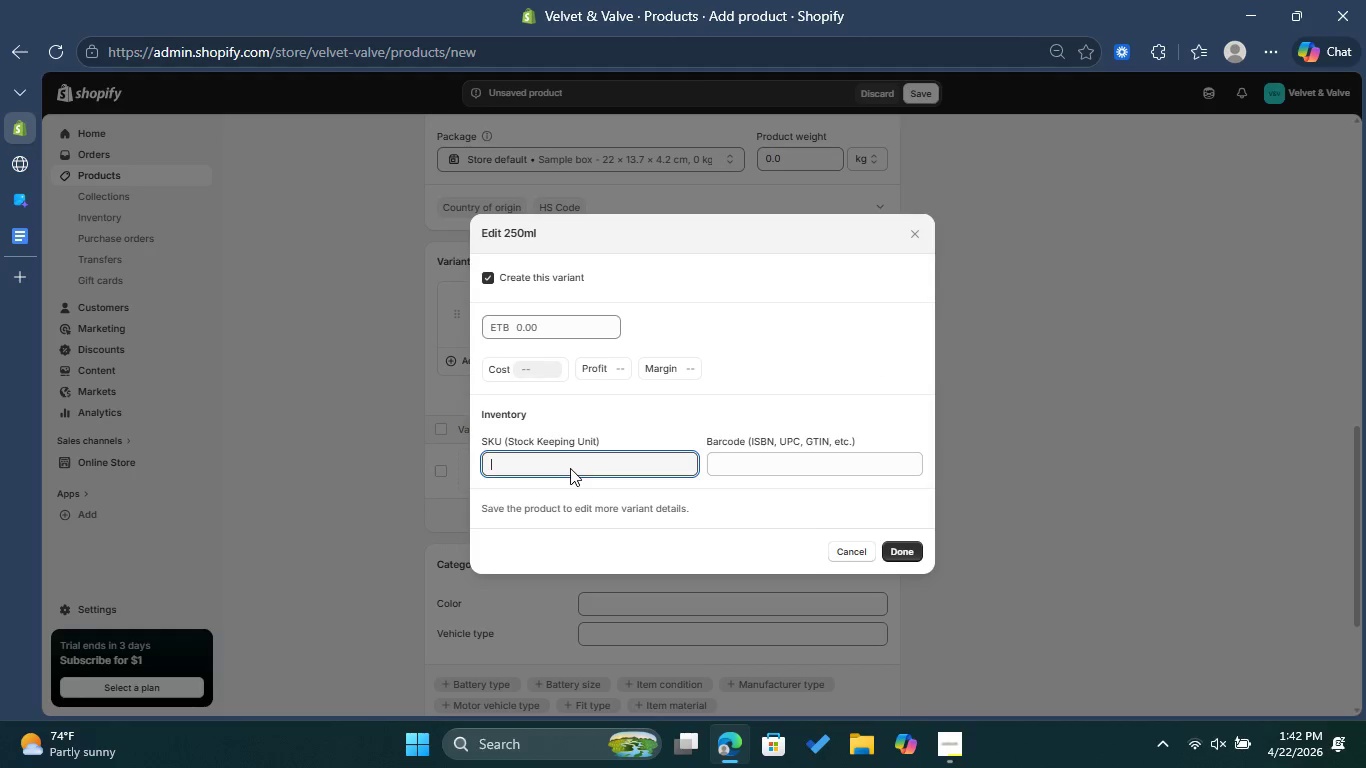 
type(VV-RM-008)
 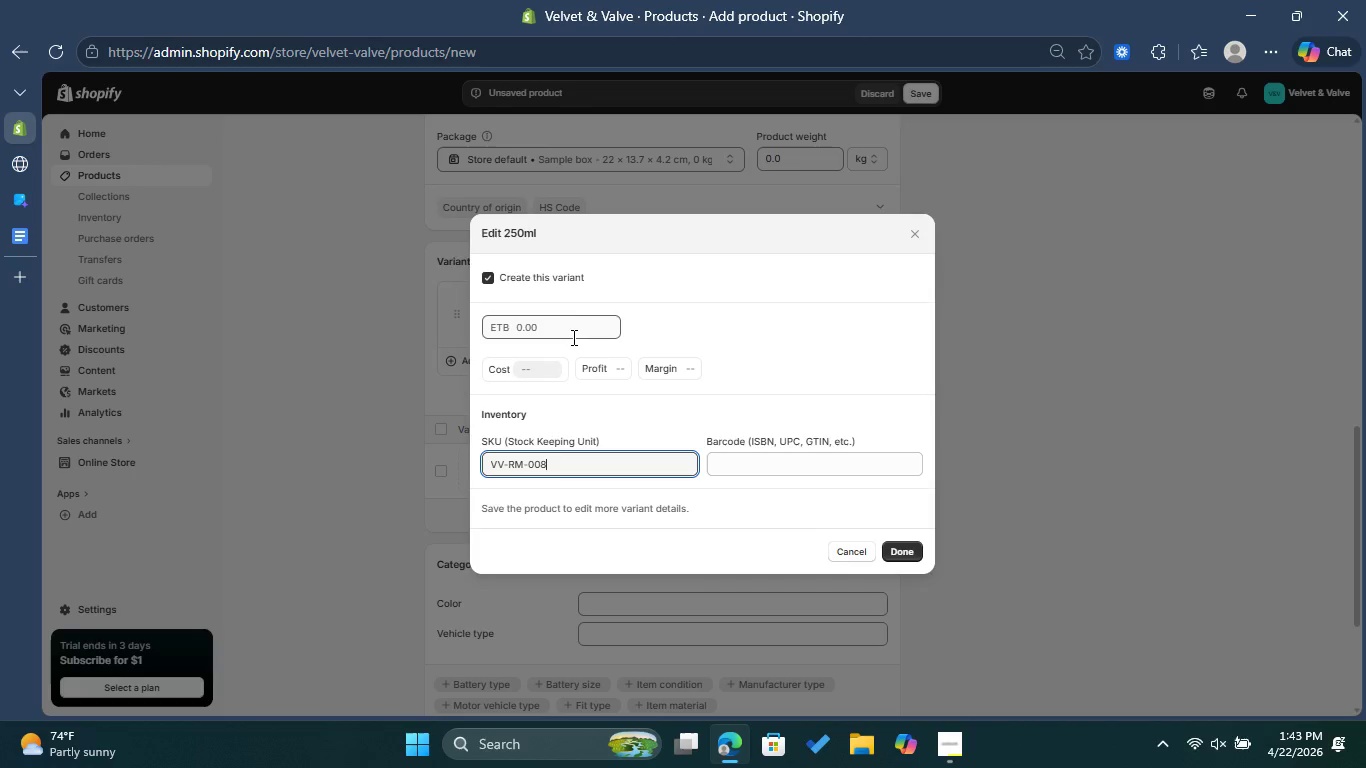 
left_click([554, 331])
 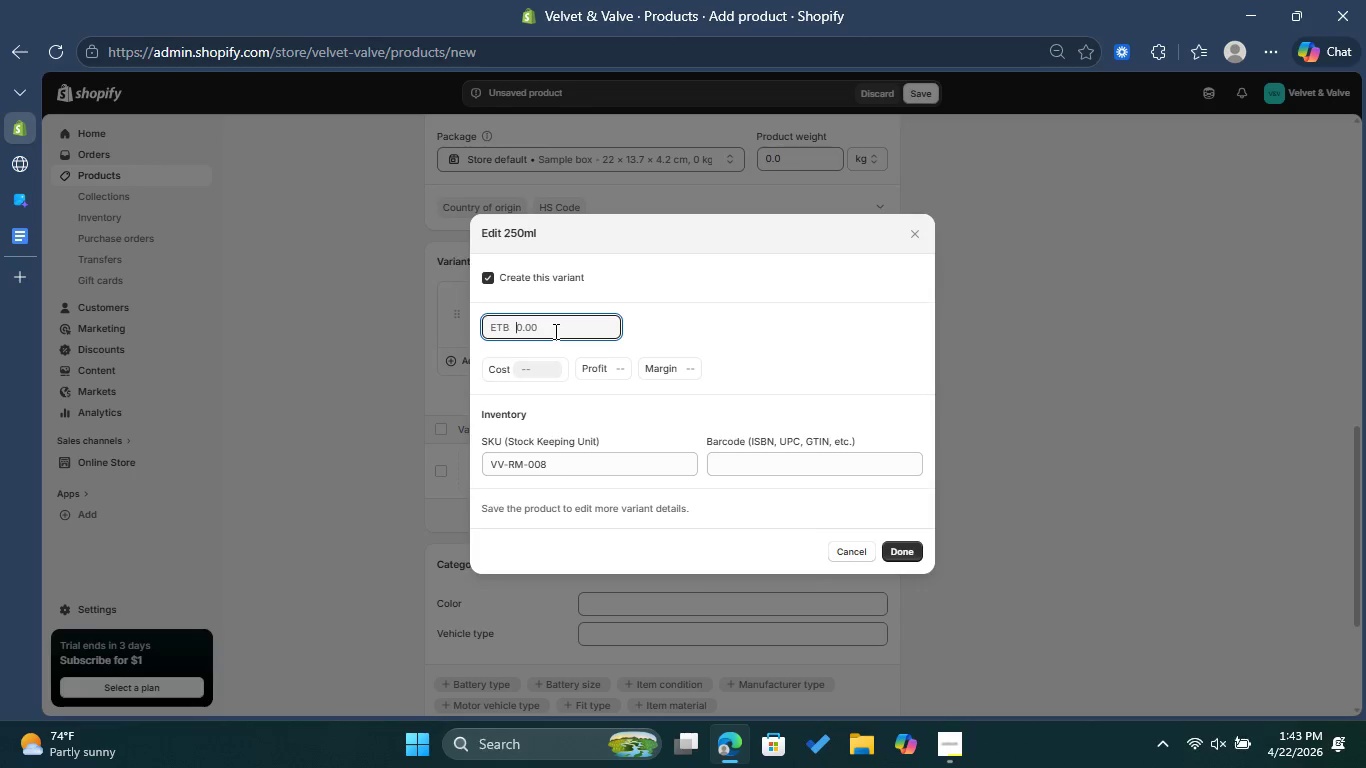 
type(29)
 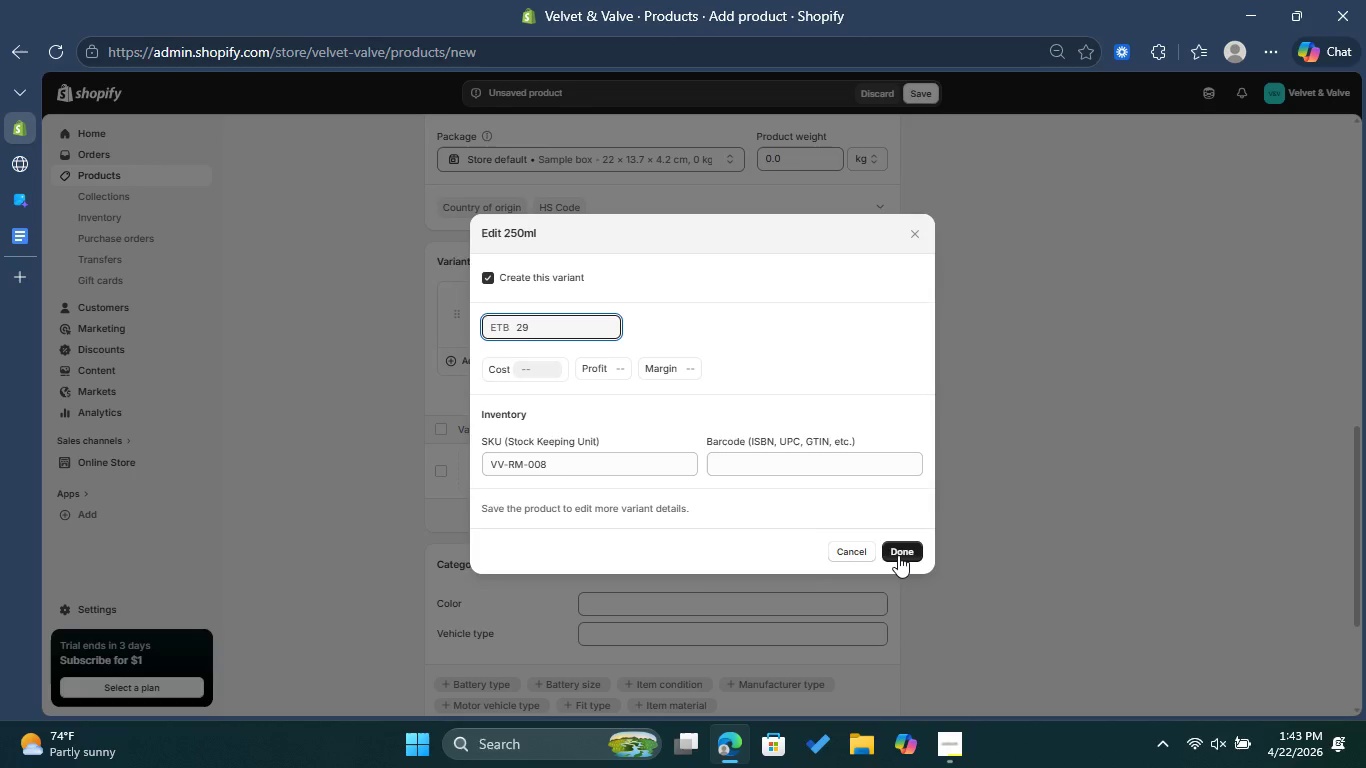 
left_click([898, 555])
 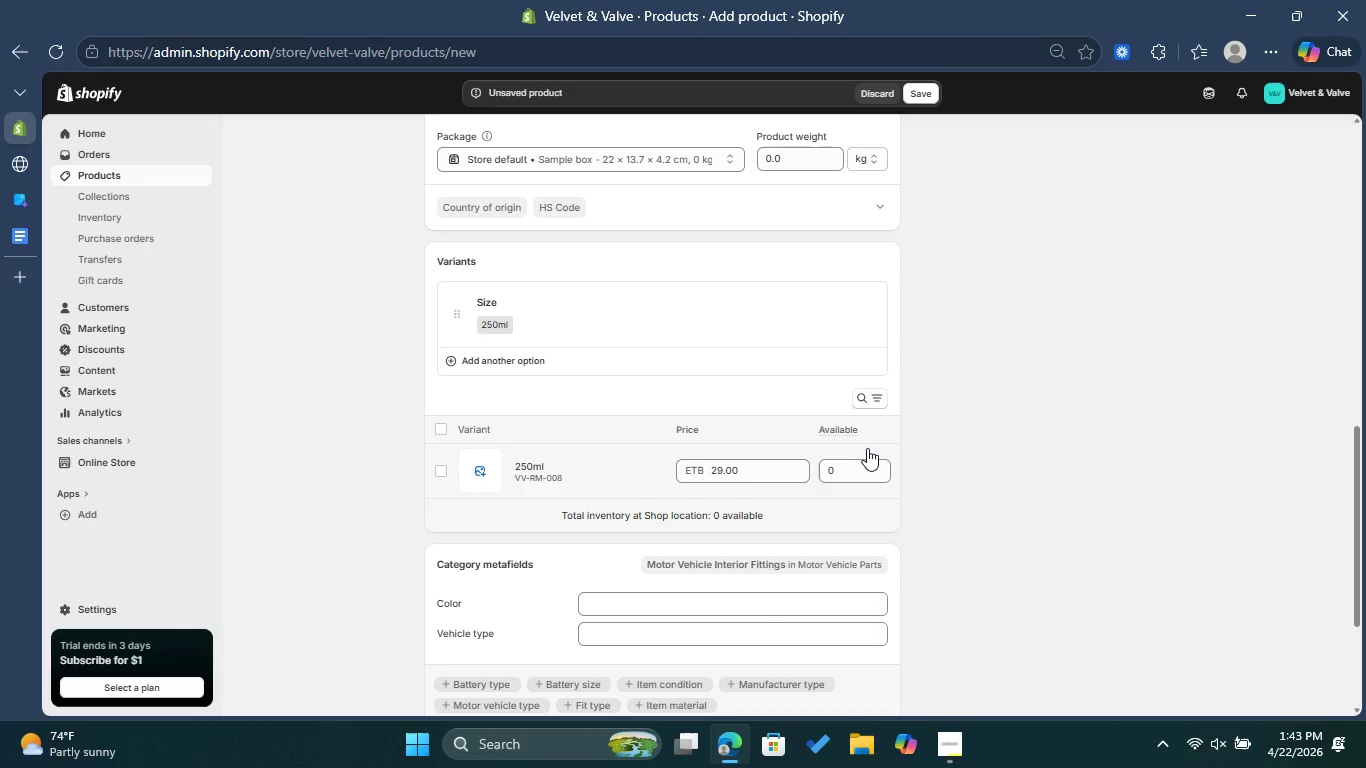 
left_click([861, 455])
 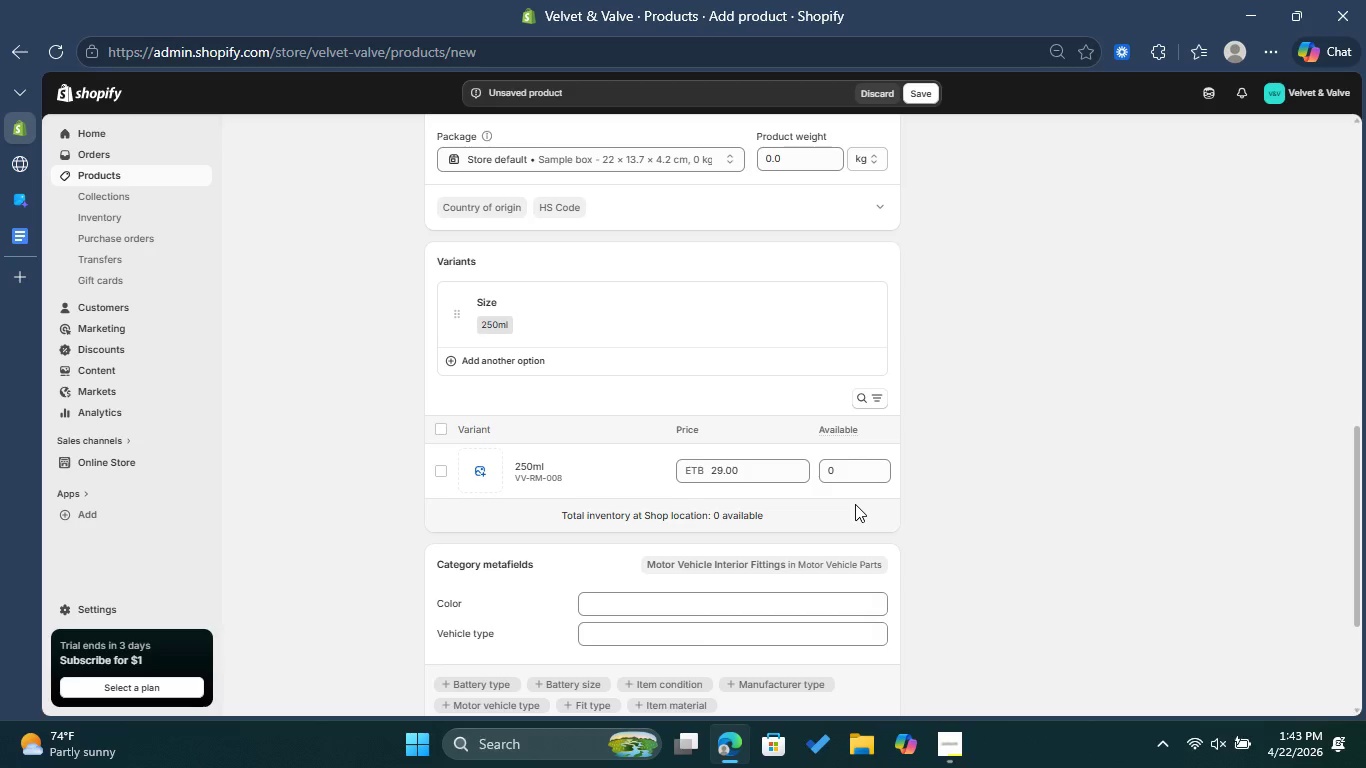 
left_click([839, 466])
 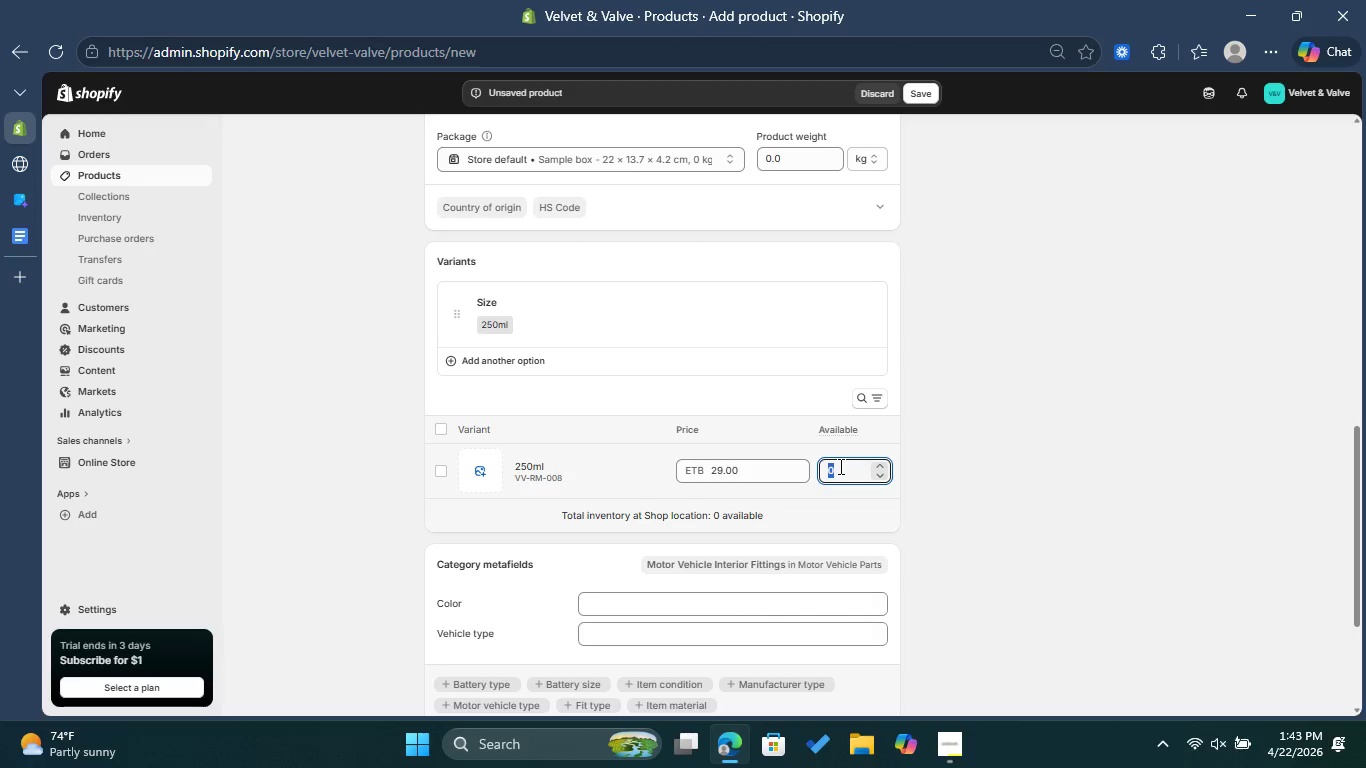 
type(80)
 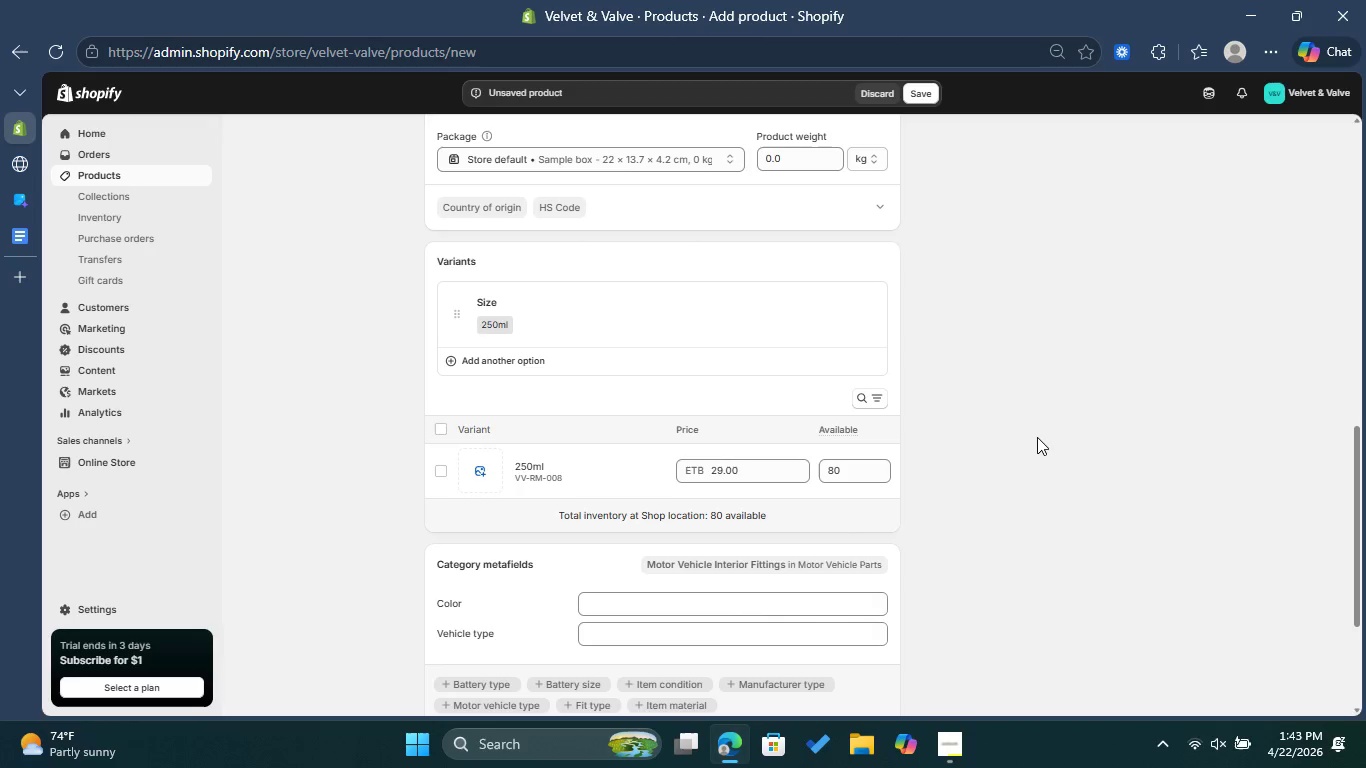 
scroll: coordinate [1037, 437], scroll_direction: up, amount: 1.0
 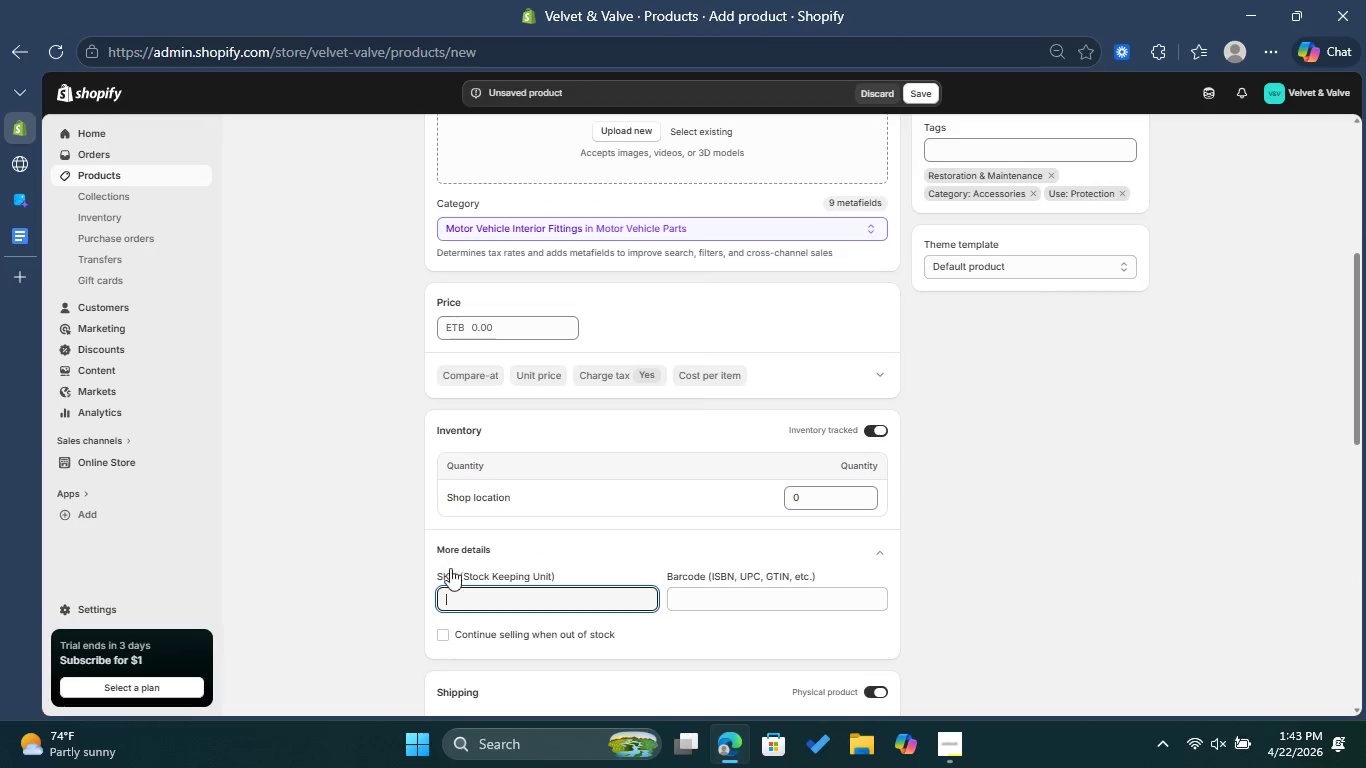 
type(VV-RM008)
 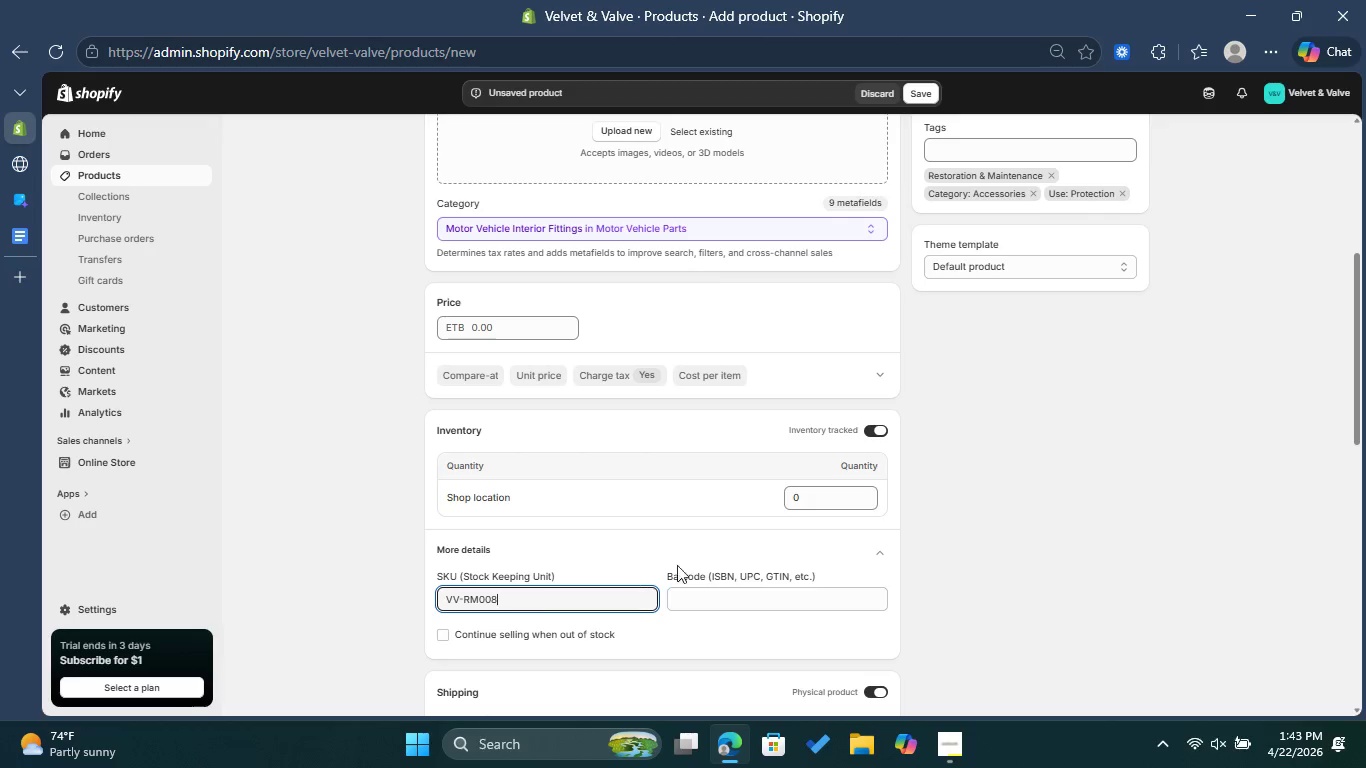 
left_click([807, 492])
 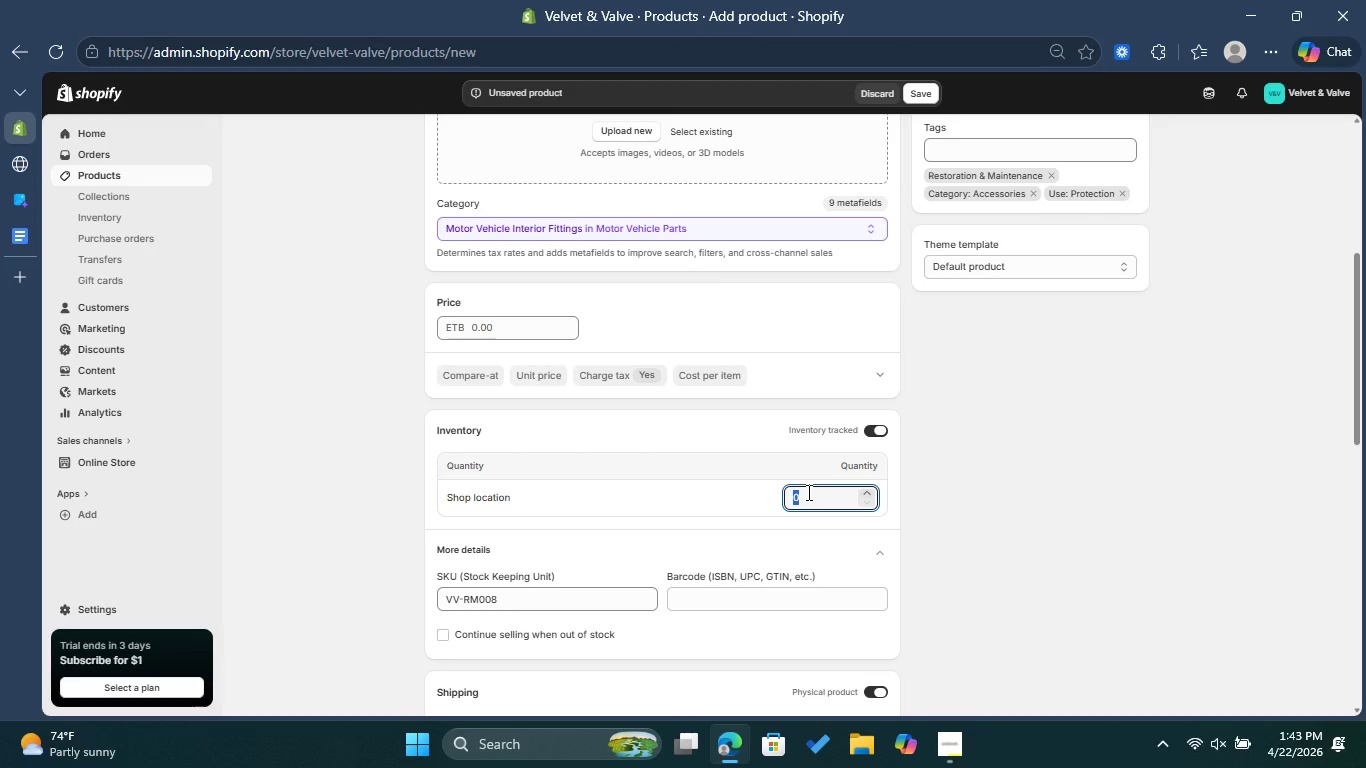 
type(80)
 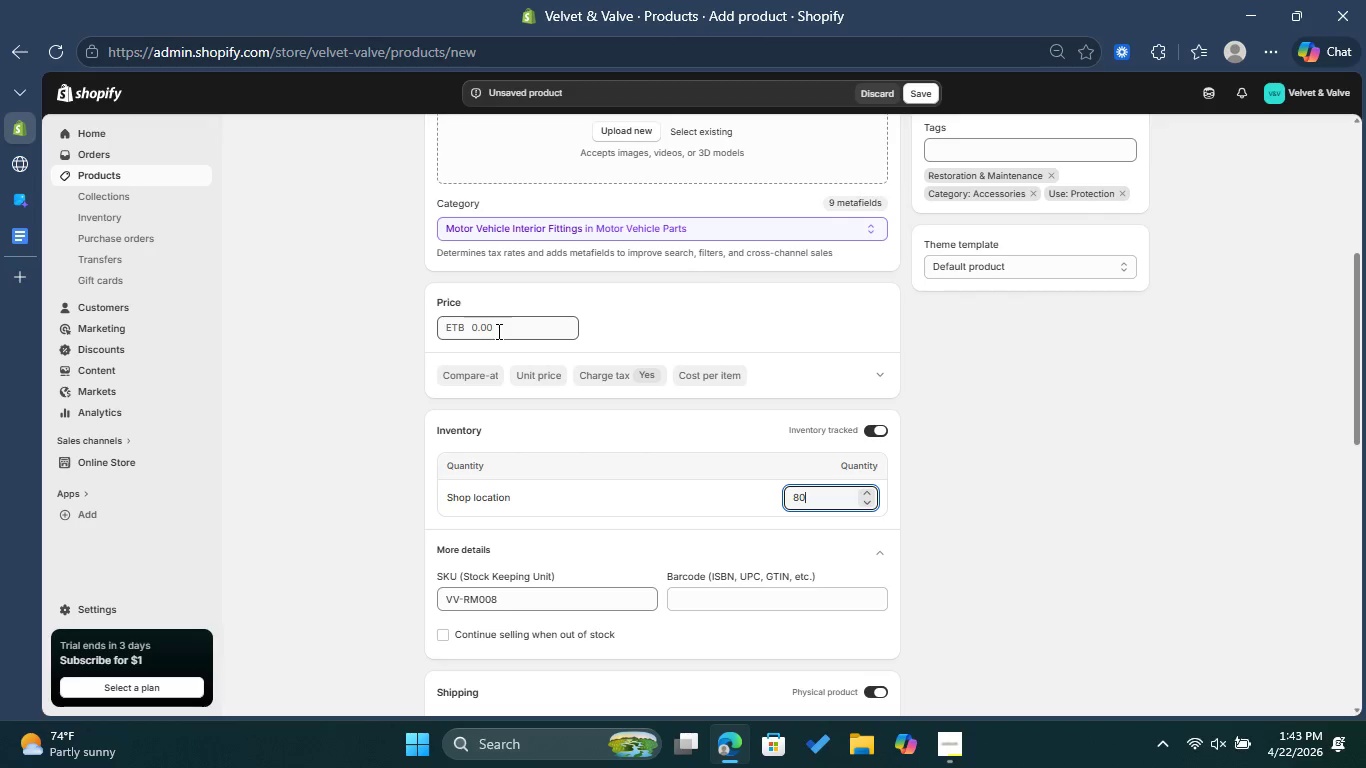 
left_click([497, 331])
 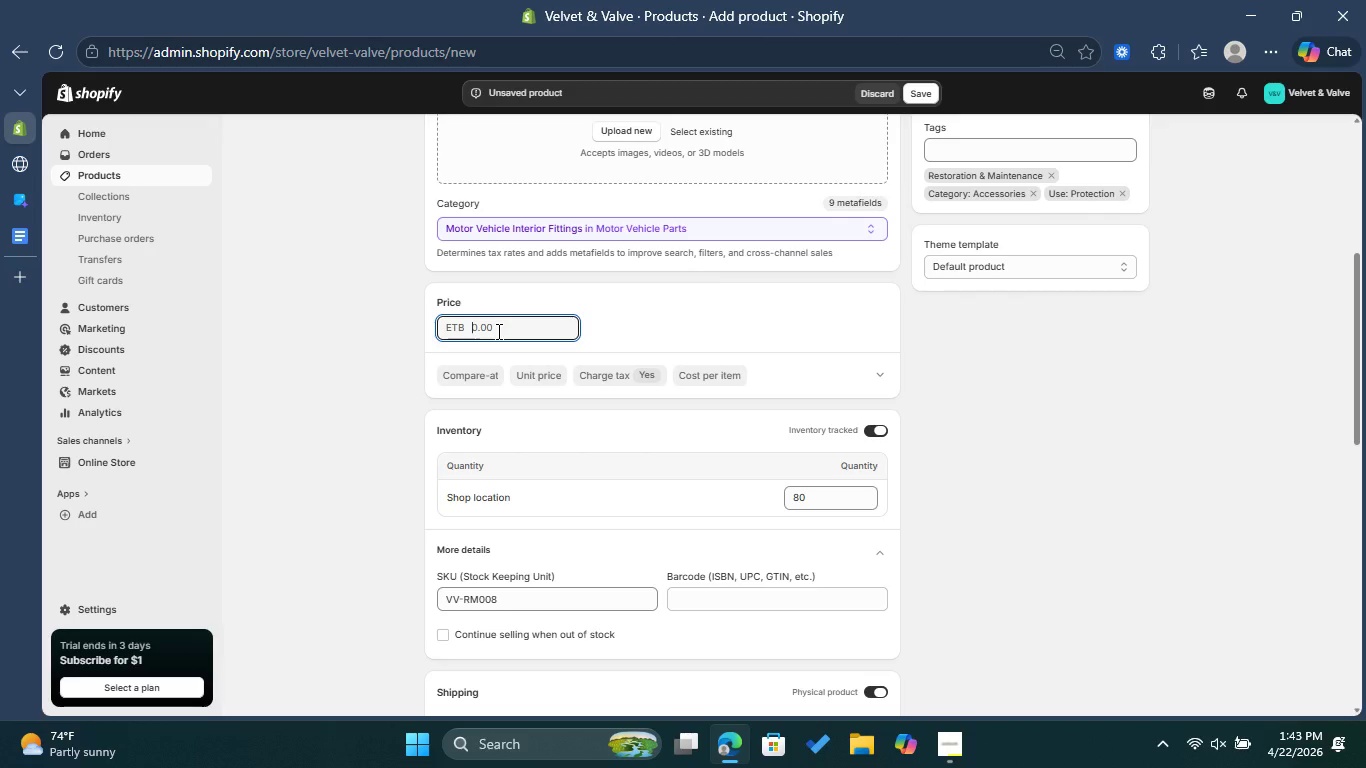 
type(29)
 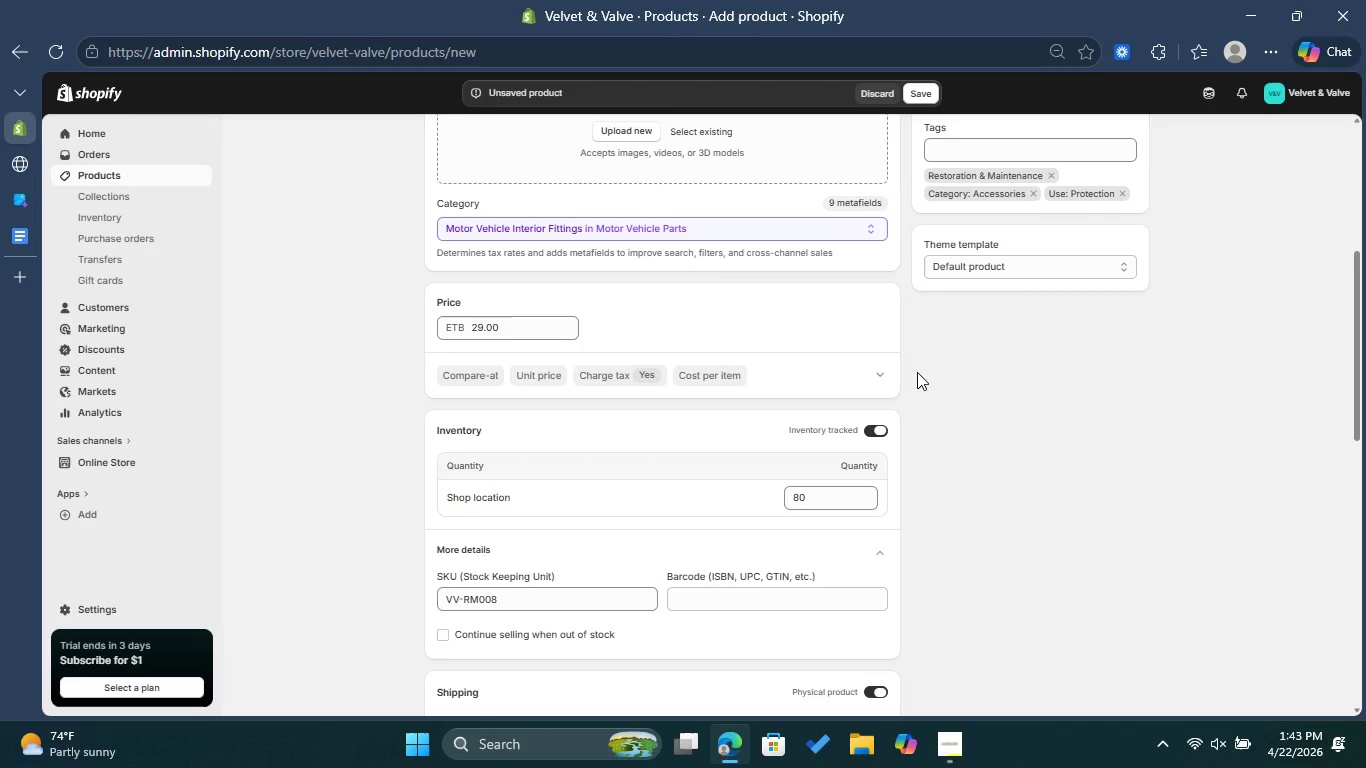 
wait(5.78)
 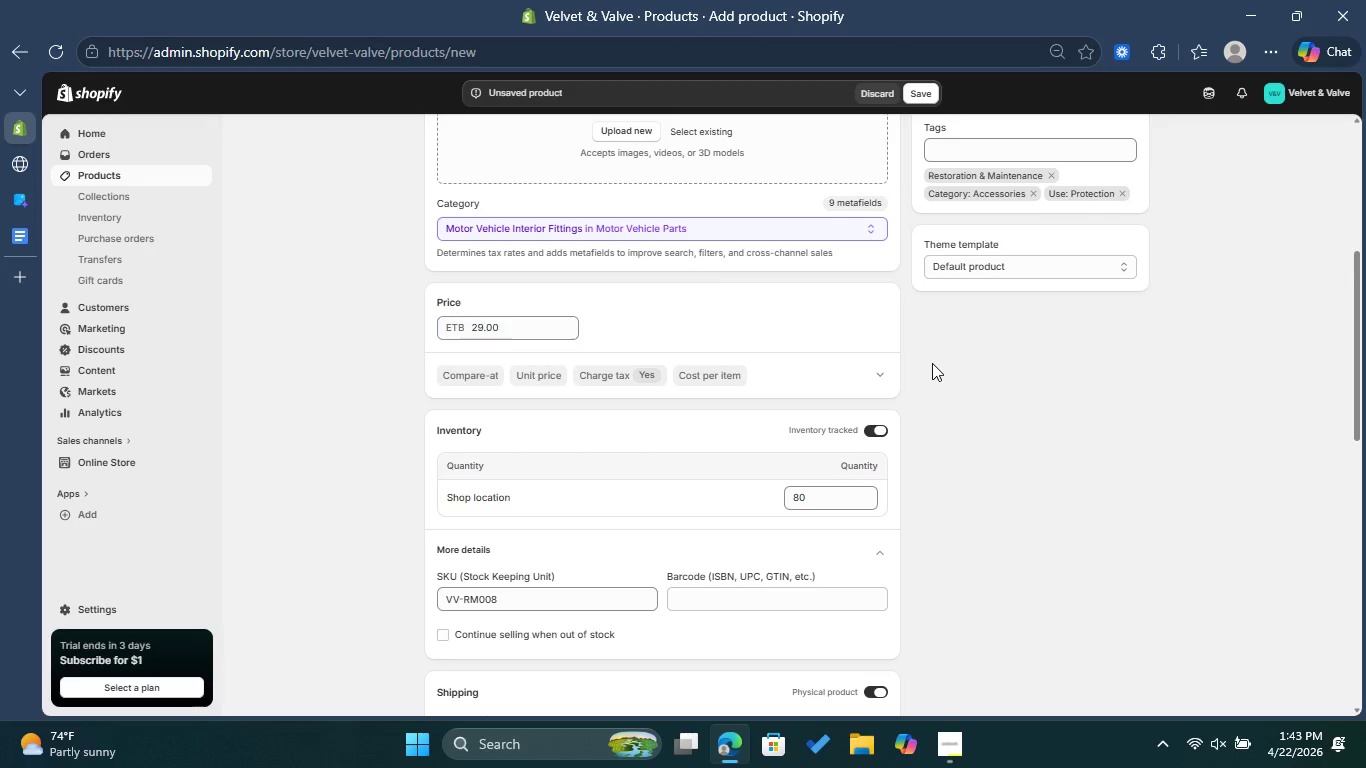 
scroll: coordinate [961, 397], scroll_direction: down, amount: 6.0
 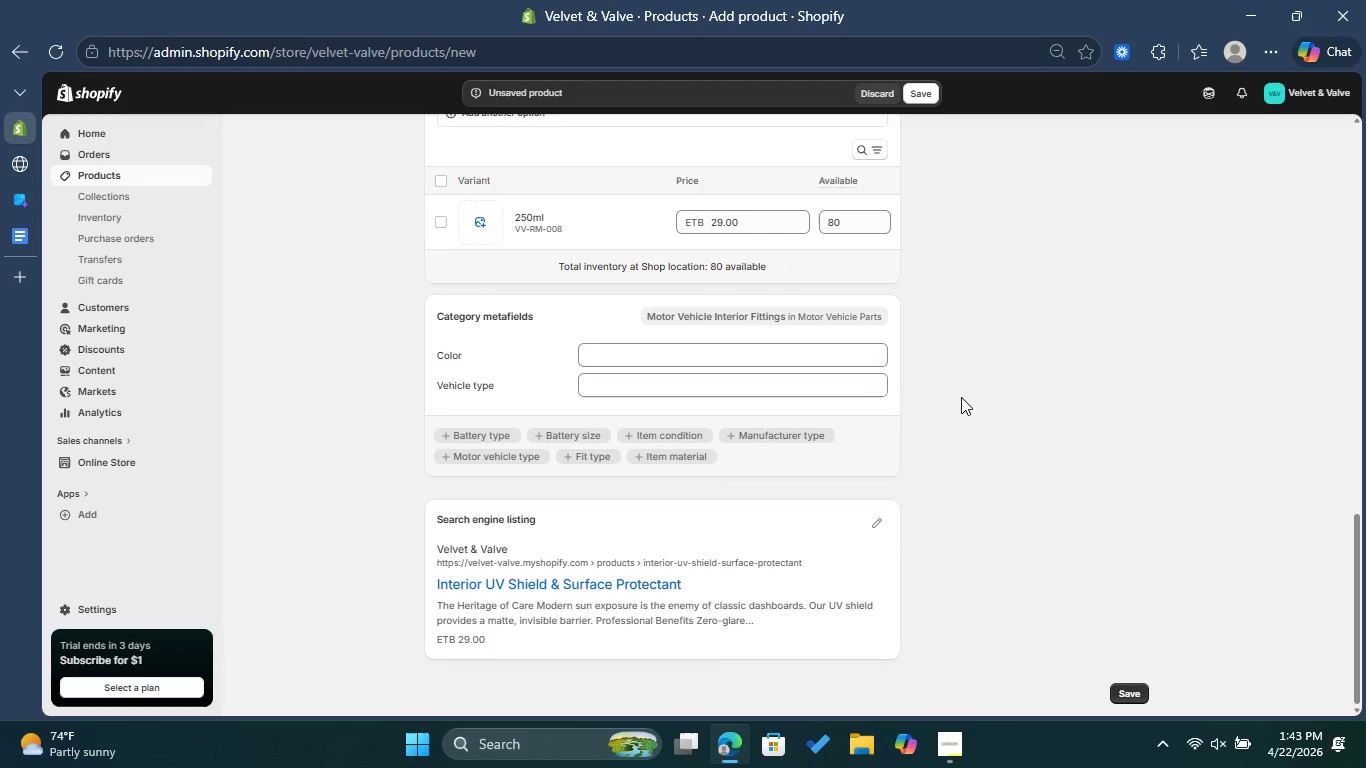 
scroll: coordinate [961, 397], scroll_direction: up, amount: 6.0
 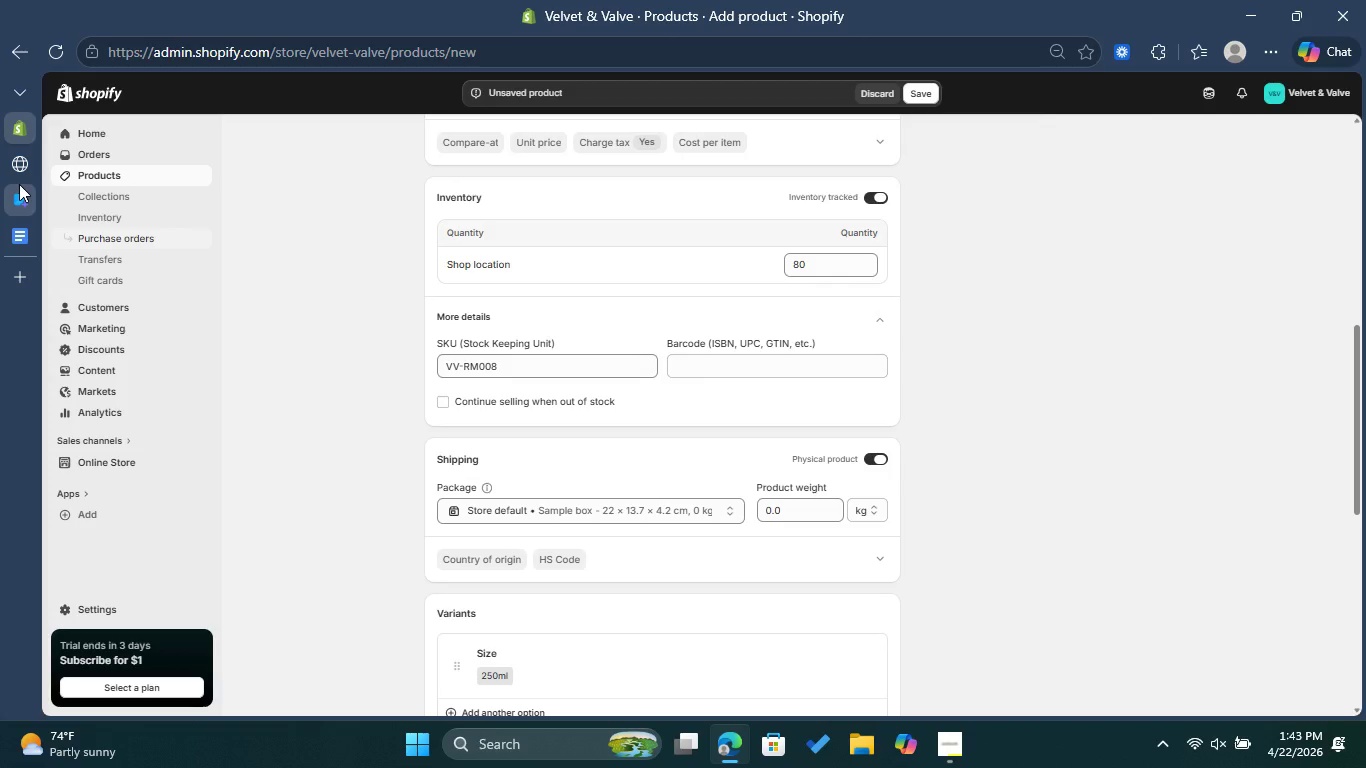 
left_click([20, 191])
 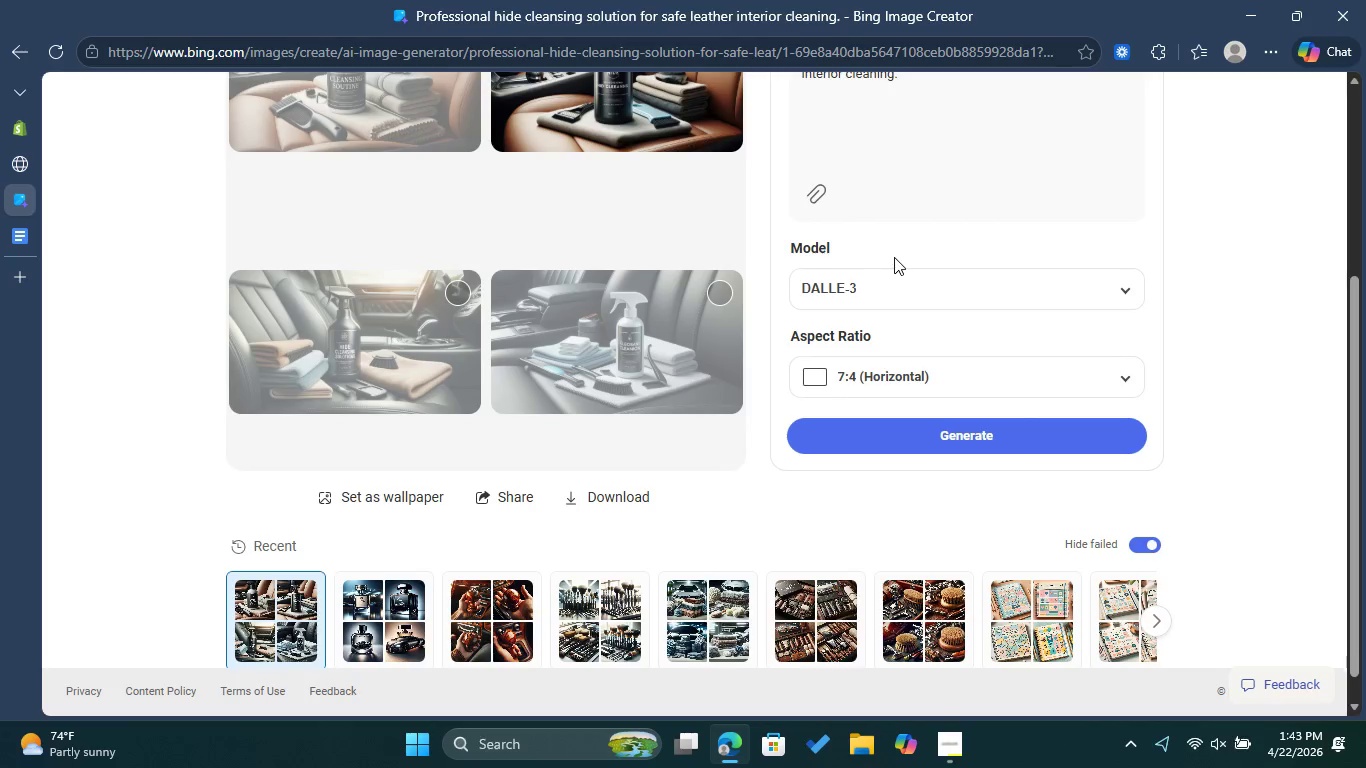 
scroll: coordinate [918, 220], scroll_direction: up, amount: 2.0
 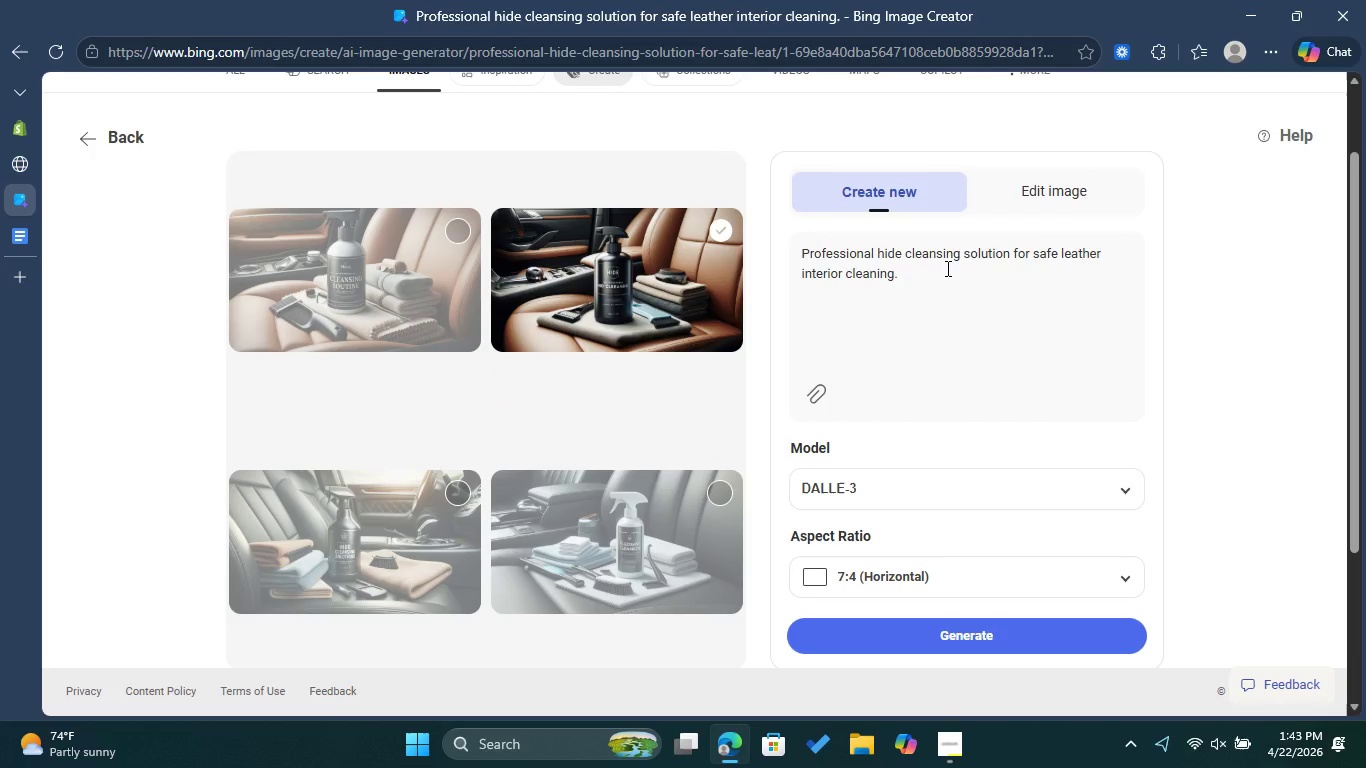 
left_click_drag(start_coordinate=[946, 268], to_coordinate=[797, 258])
 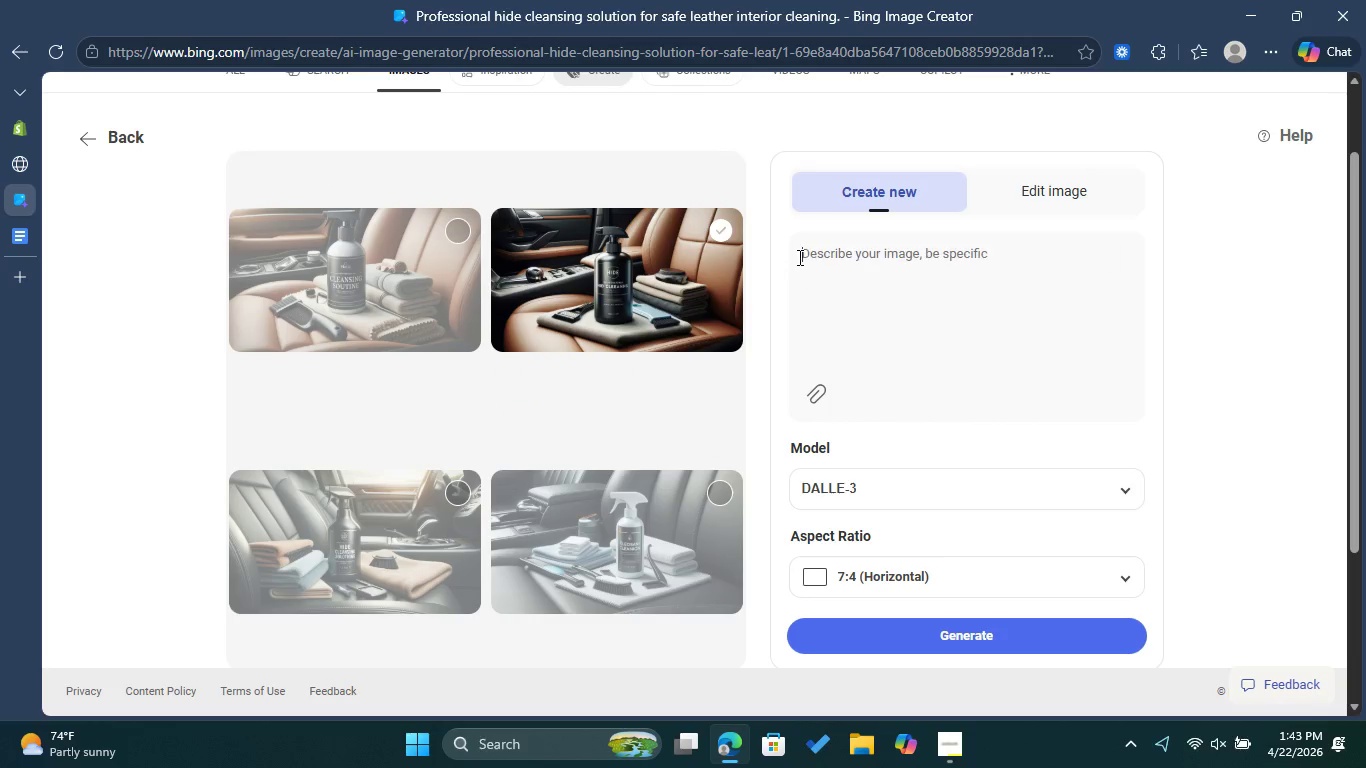 
key(Backspace)
 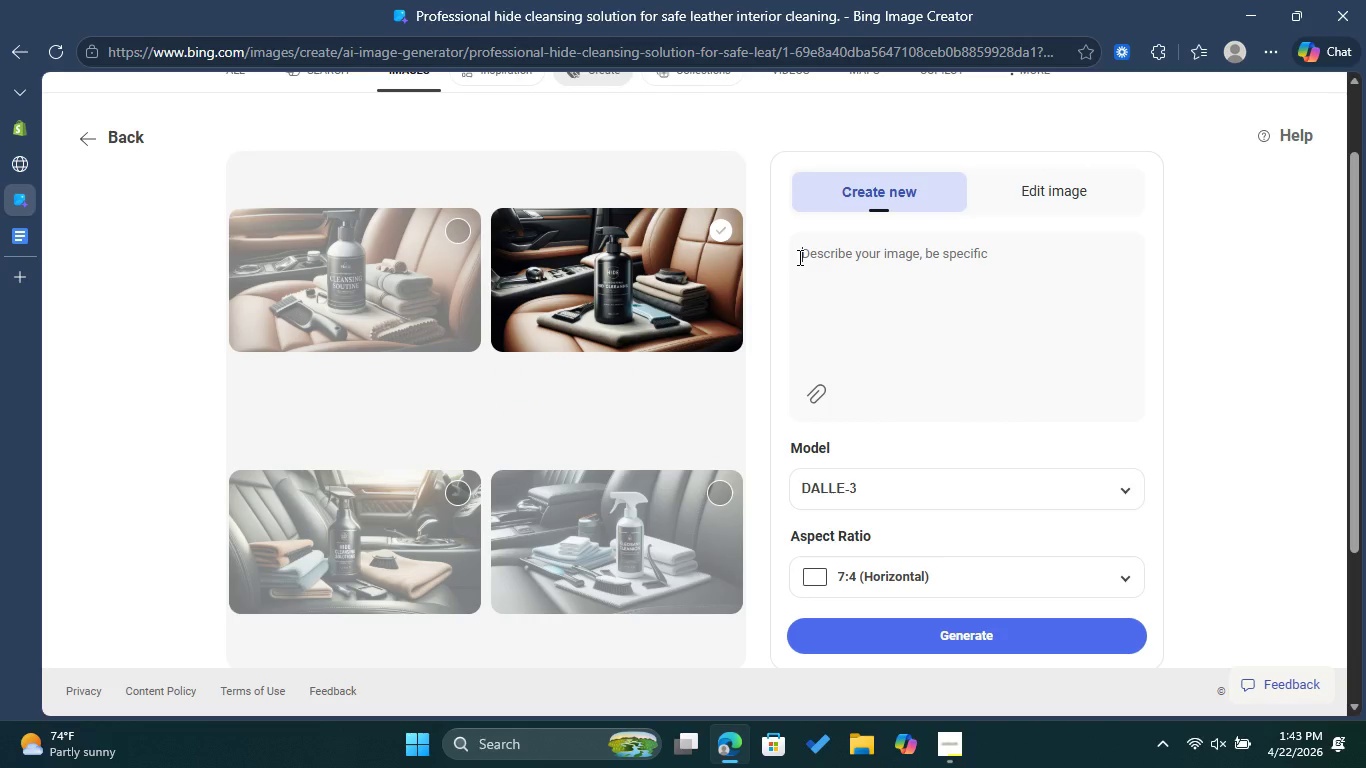 
type(Interior )
 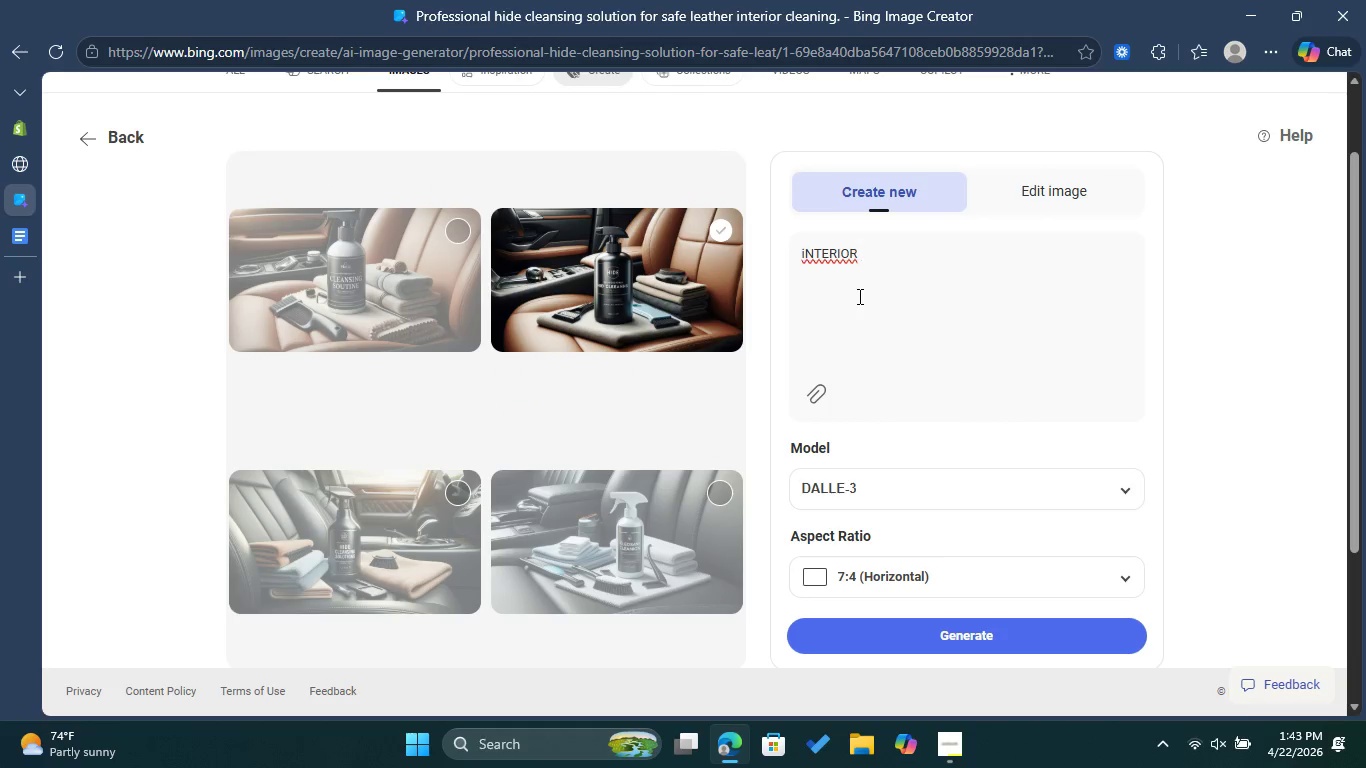 
left_click_drag(start_coordinate=[870, 261], to_coordinate=[782, 248])
 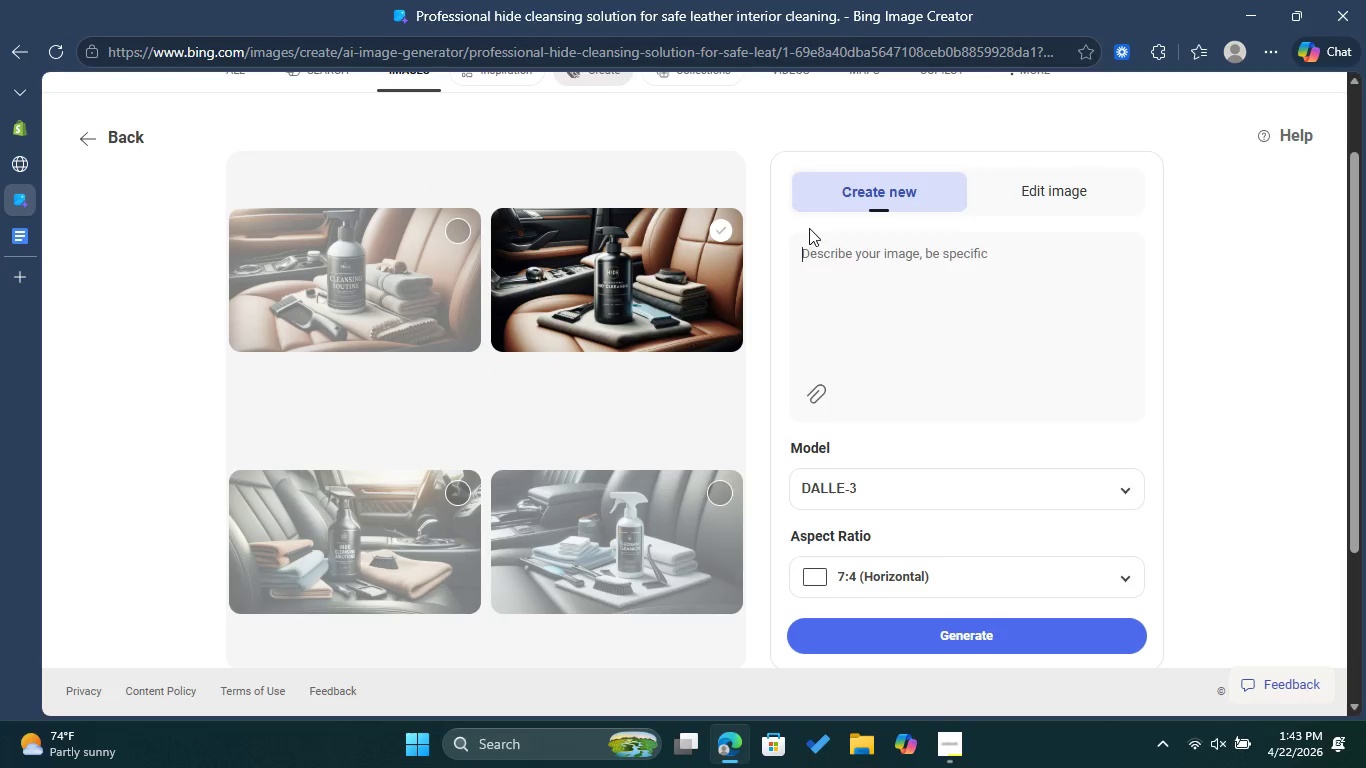 
key(Backspace)
type(Interiror UV )
 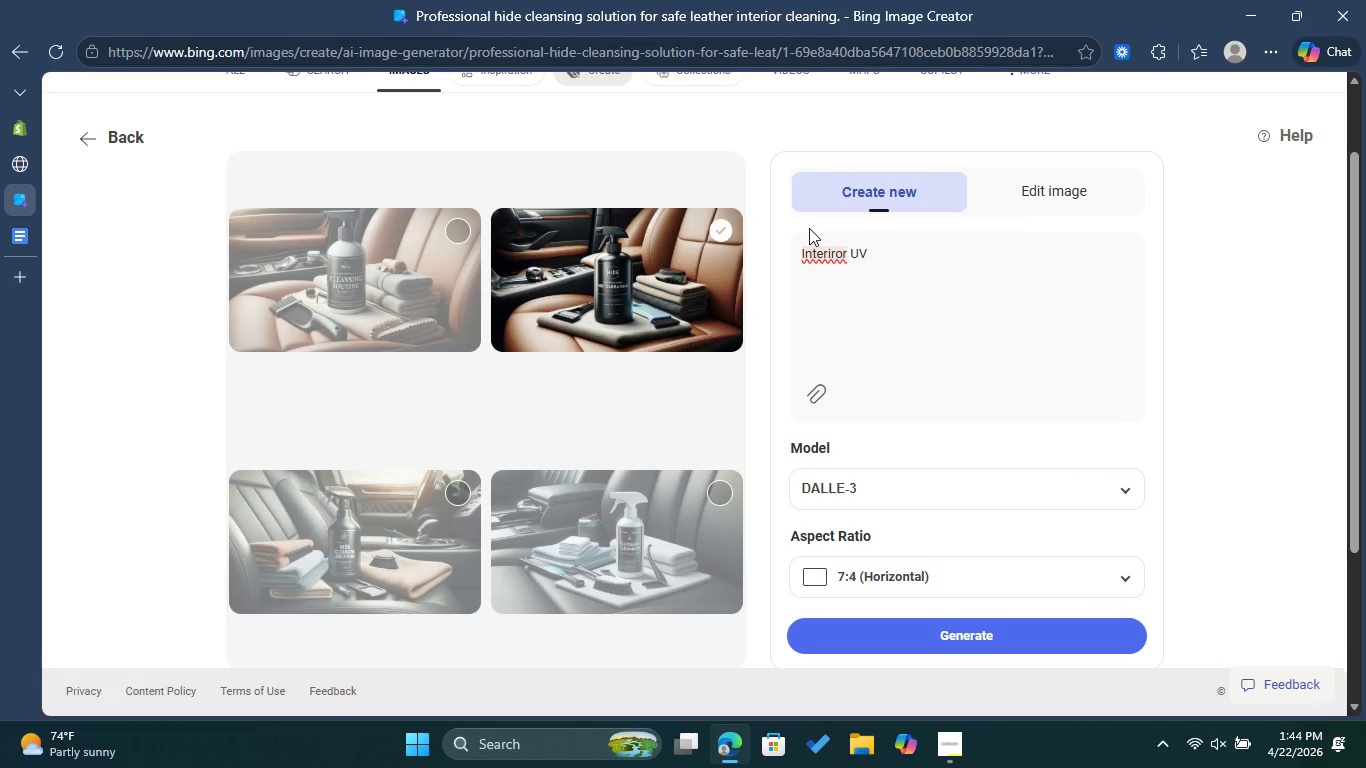 
left_click([852, 340])
 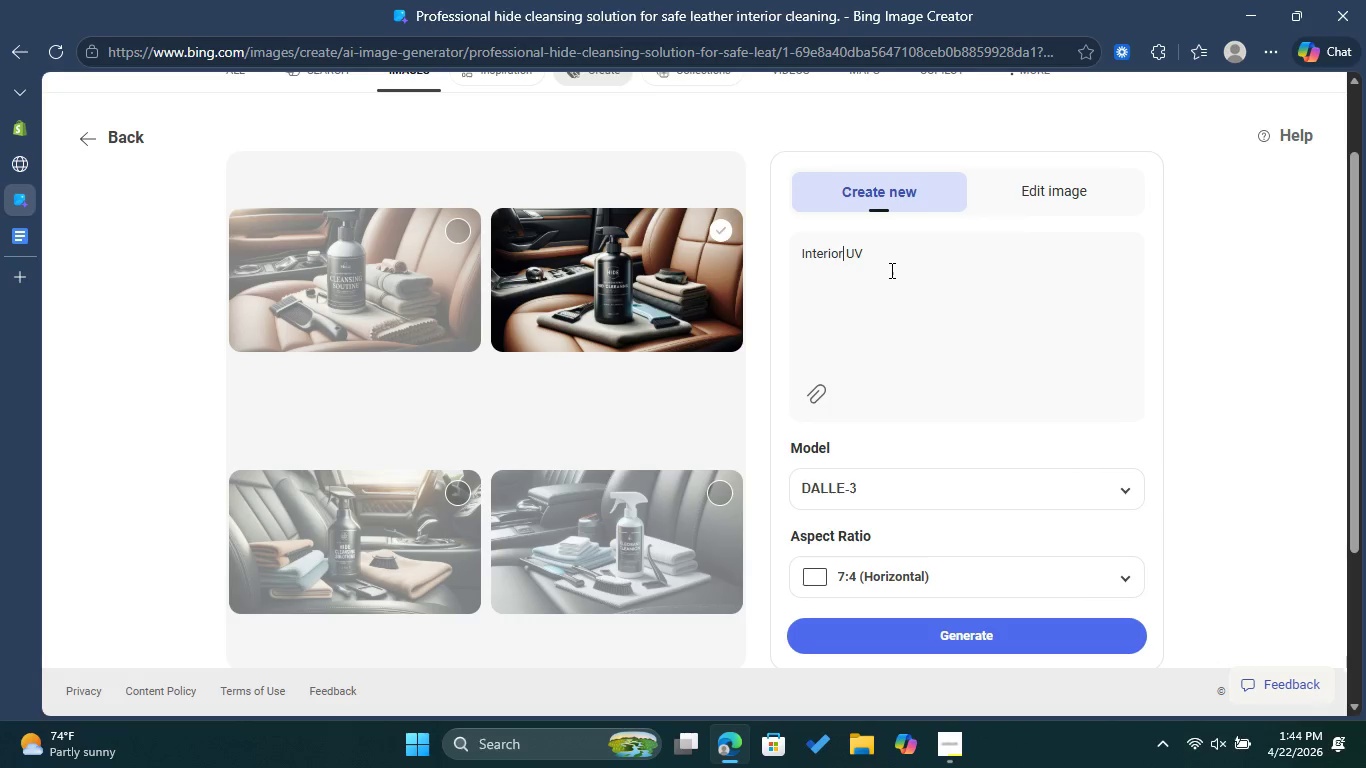 
left_click([890, 270])
 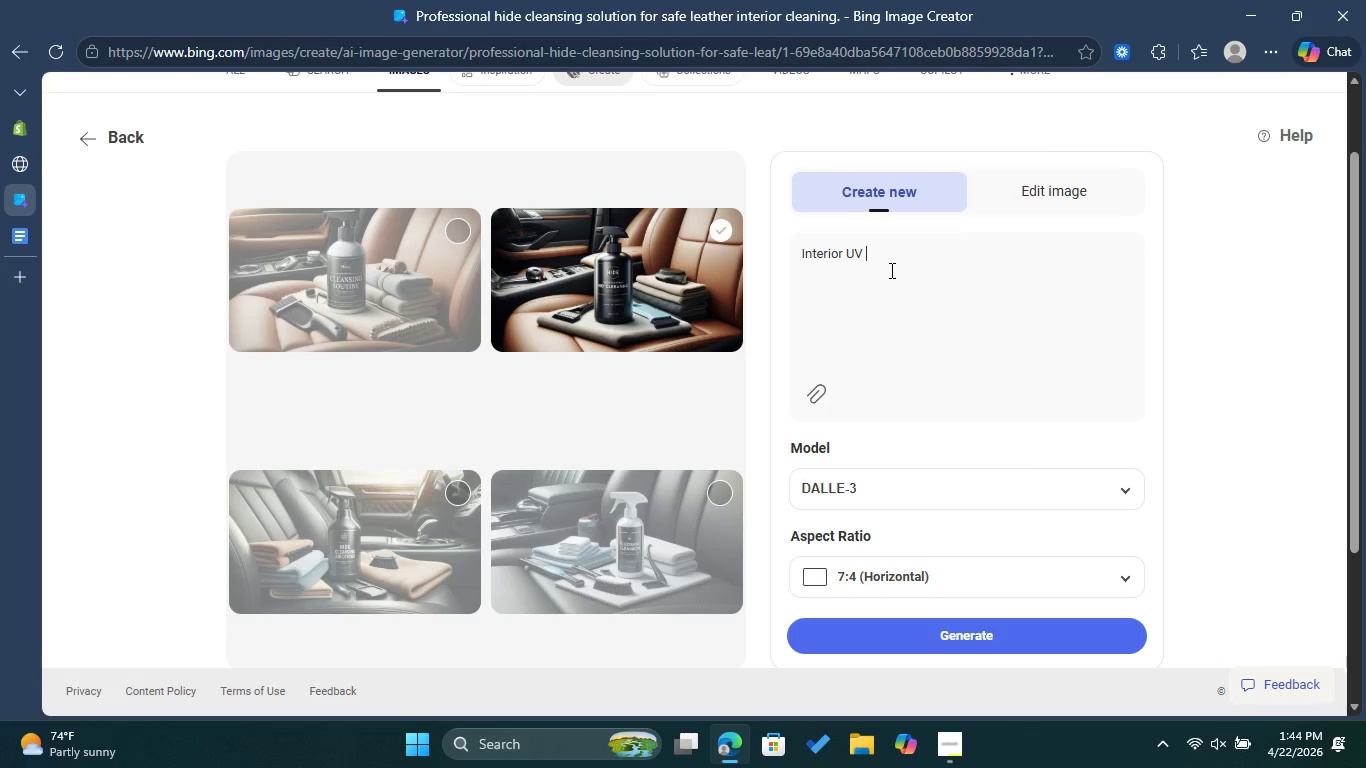 
type(shield and surface pro)
 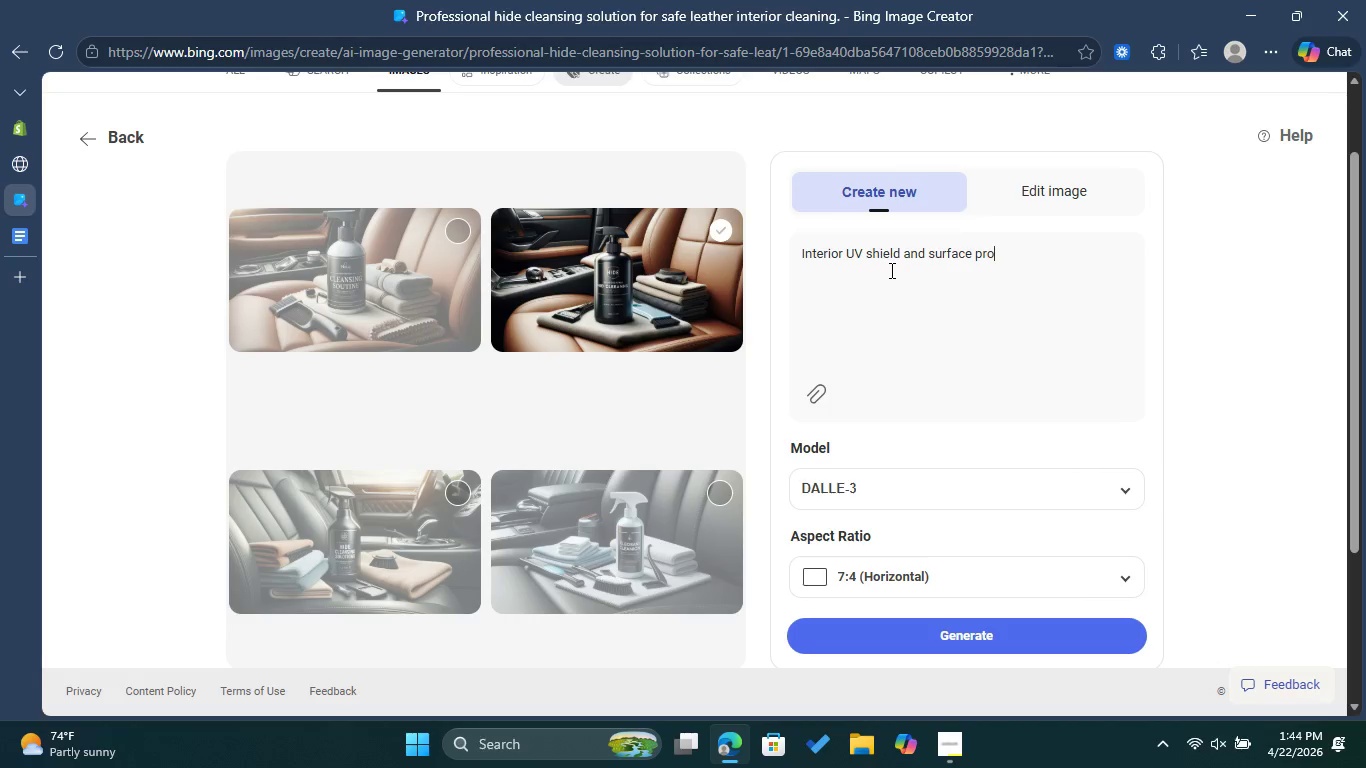 
type(tectant for automotive dah[Delete])
key(Backspace)
type(shboards)
 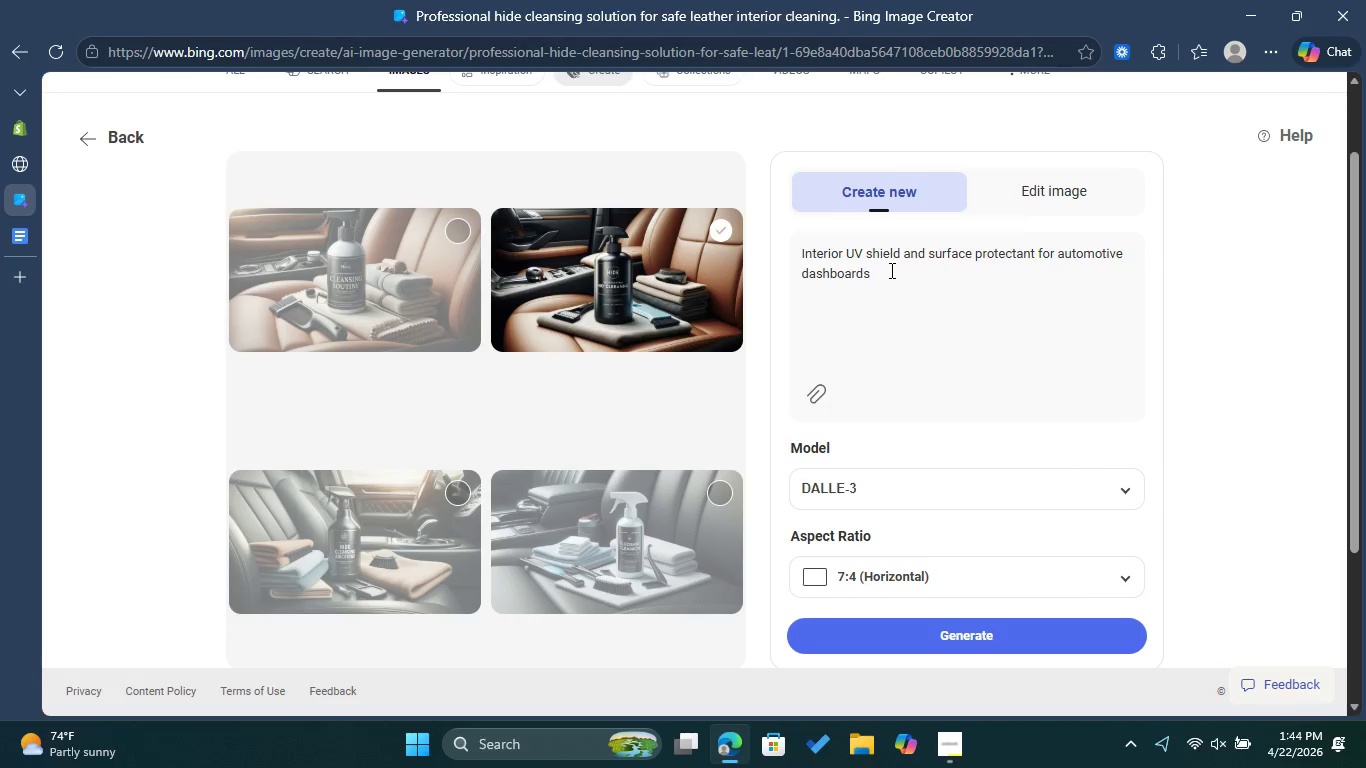 
wait(6.19)
 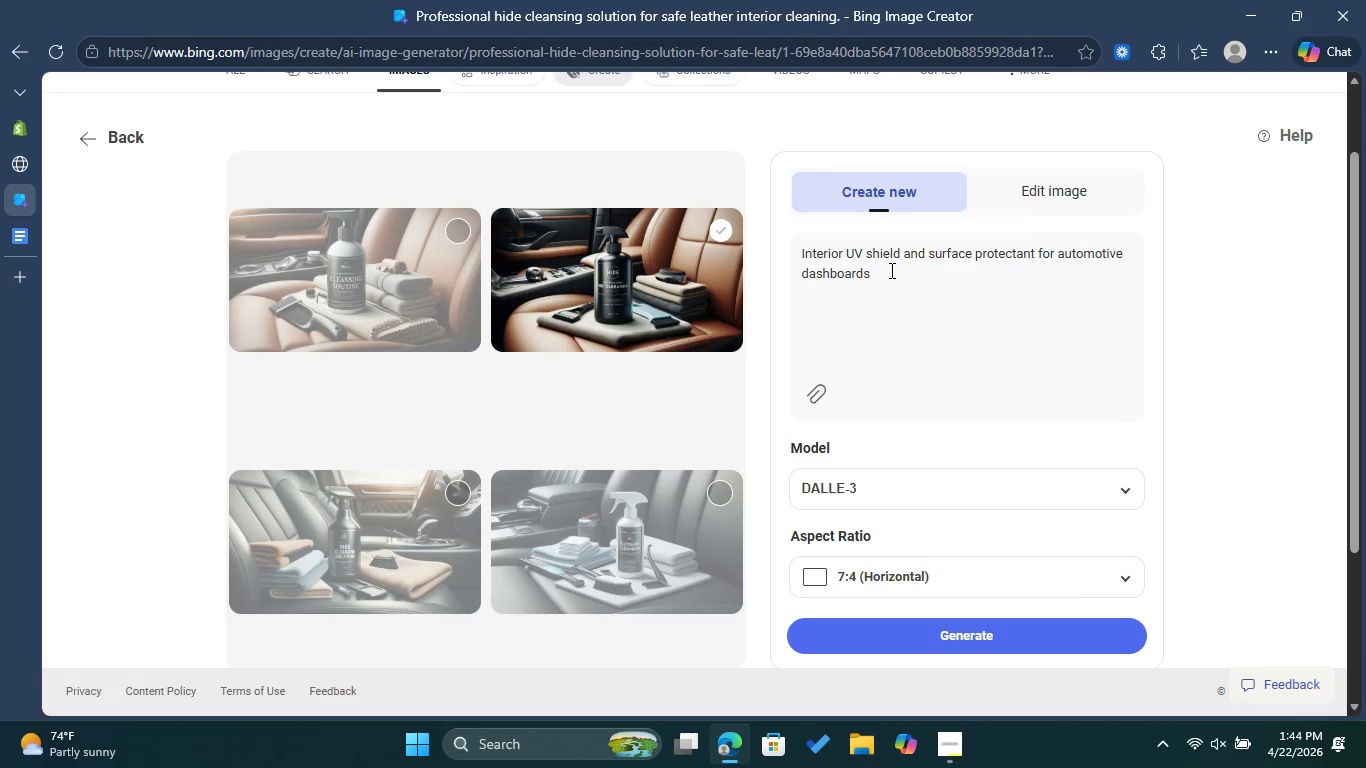 
left_click([931, 627])
 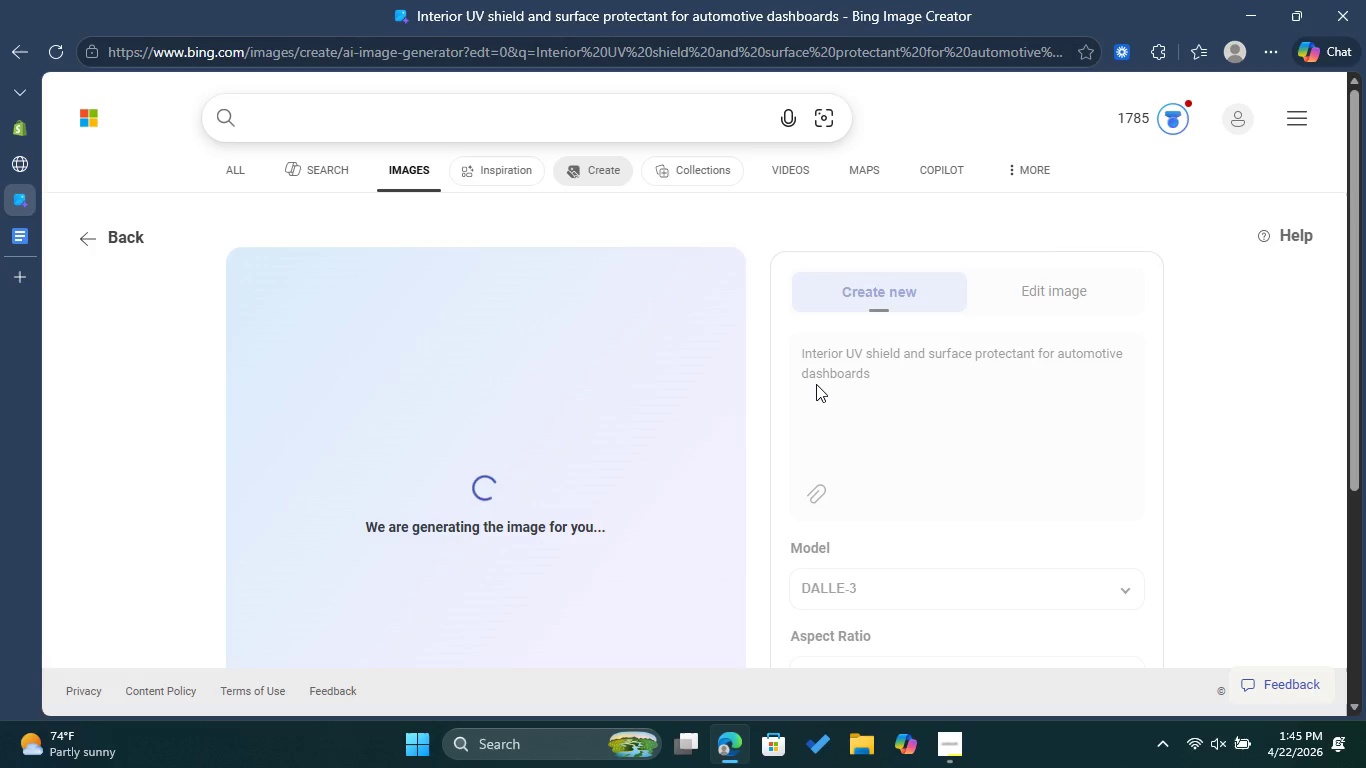 
wait(24.58)
 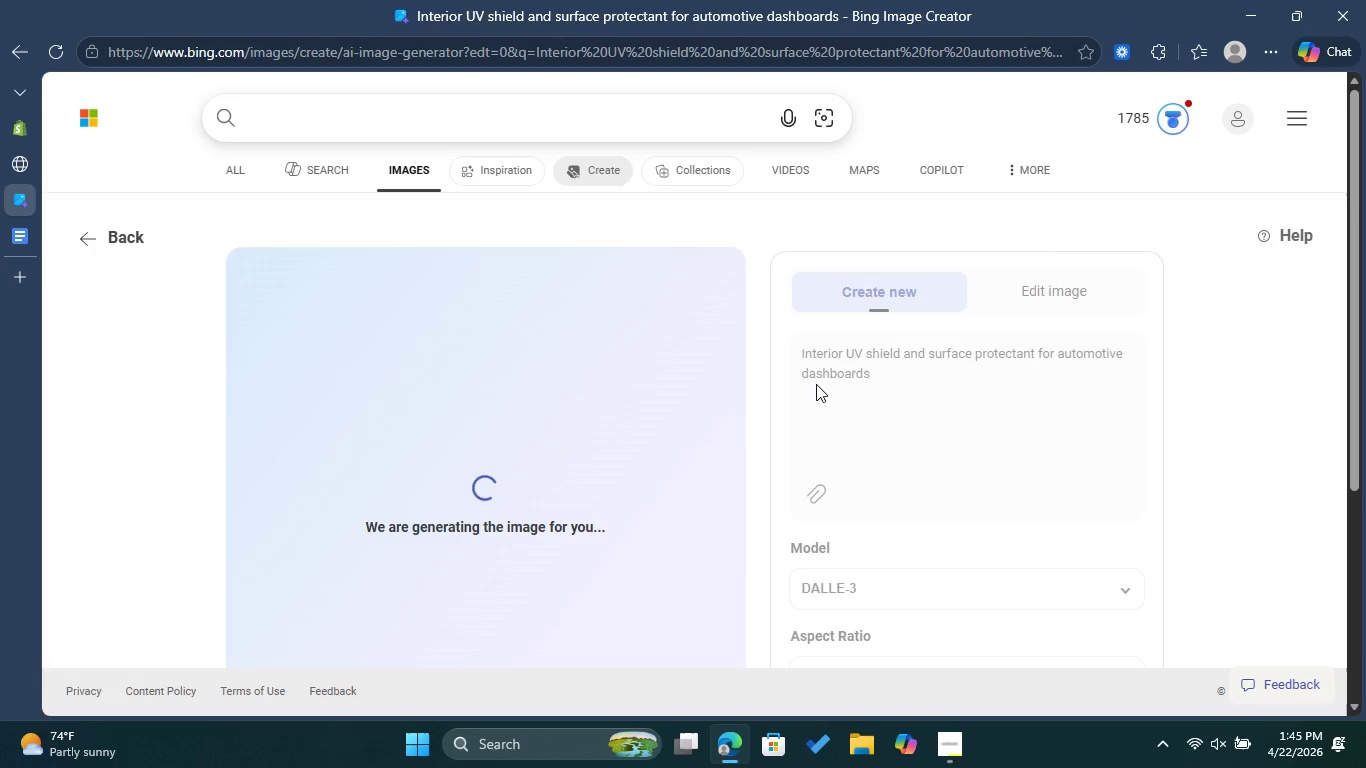 
scroll: coordinate [591, 416], scroll_direction: down, amount: 1.0
 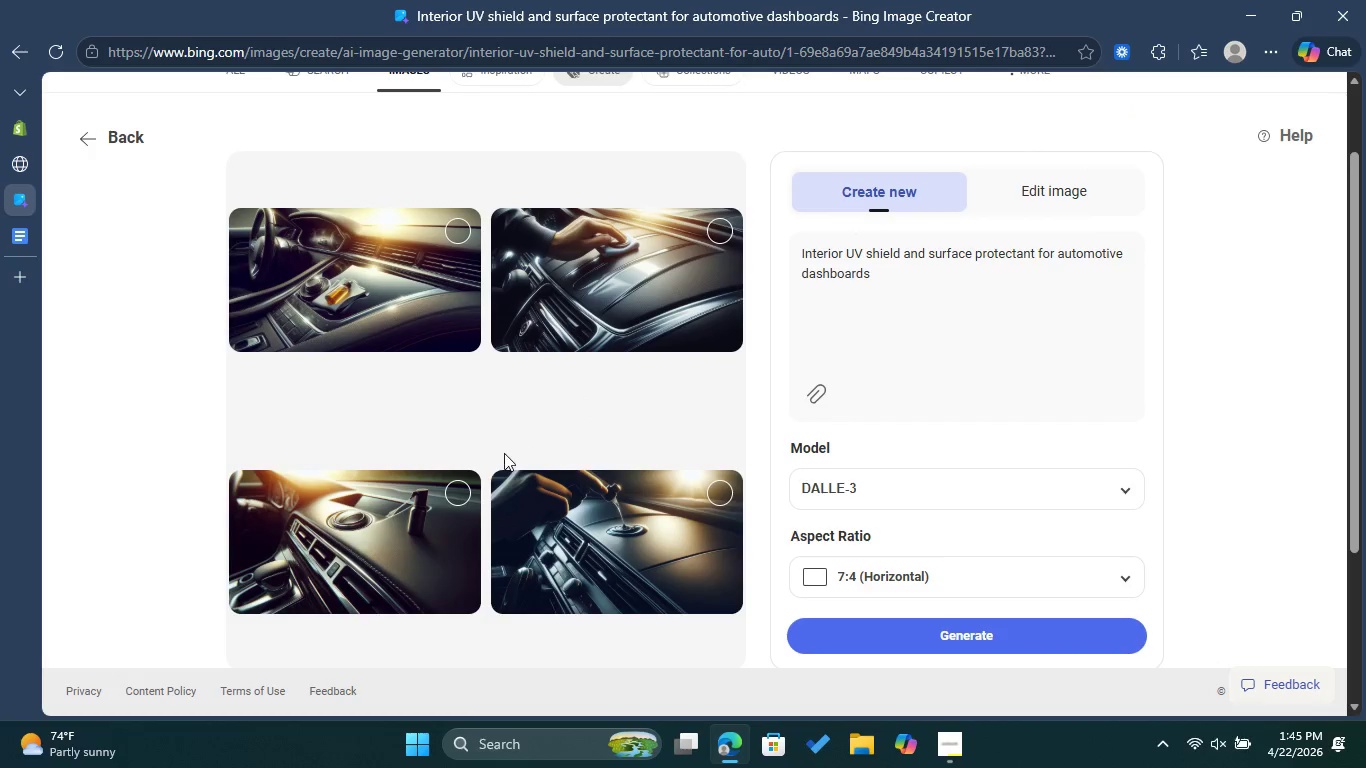 
left_click([454, 489])
 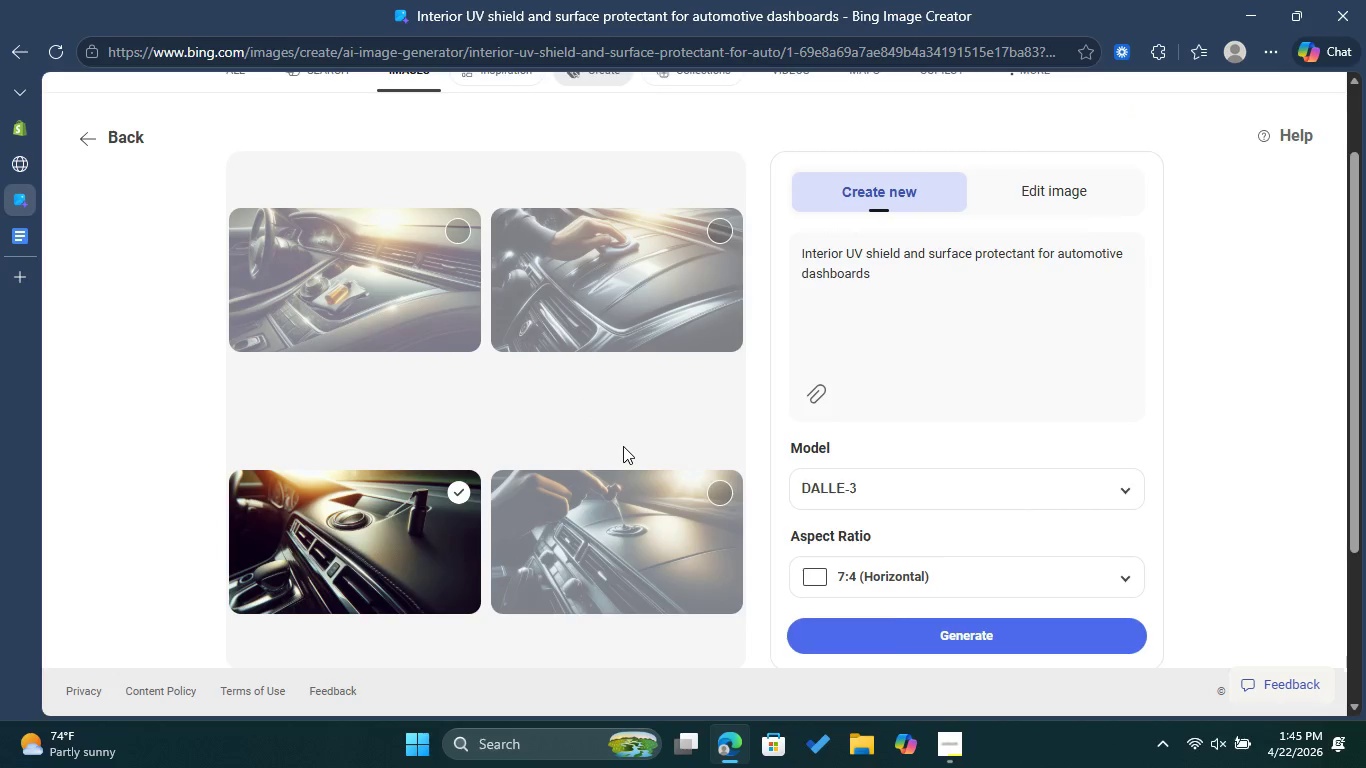 
scroll: coordinate [623, 446], scroll_direction: down, amount: 1.0
 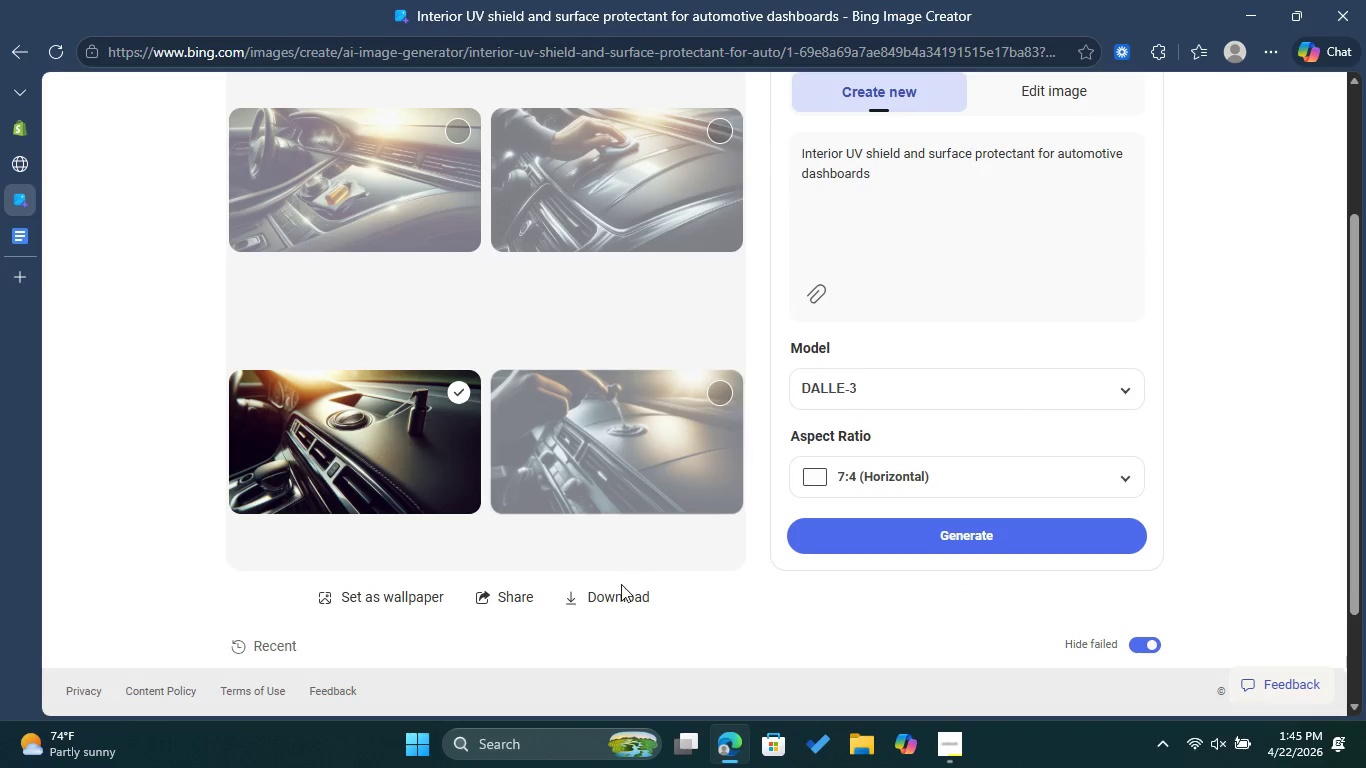 
left_click([615, 595])
 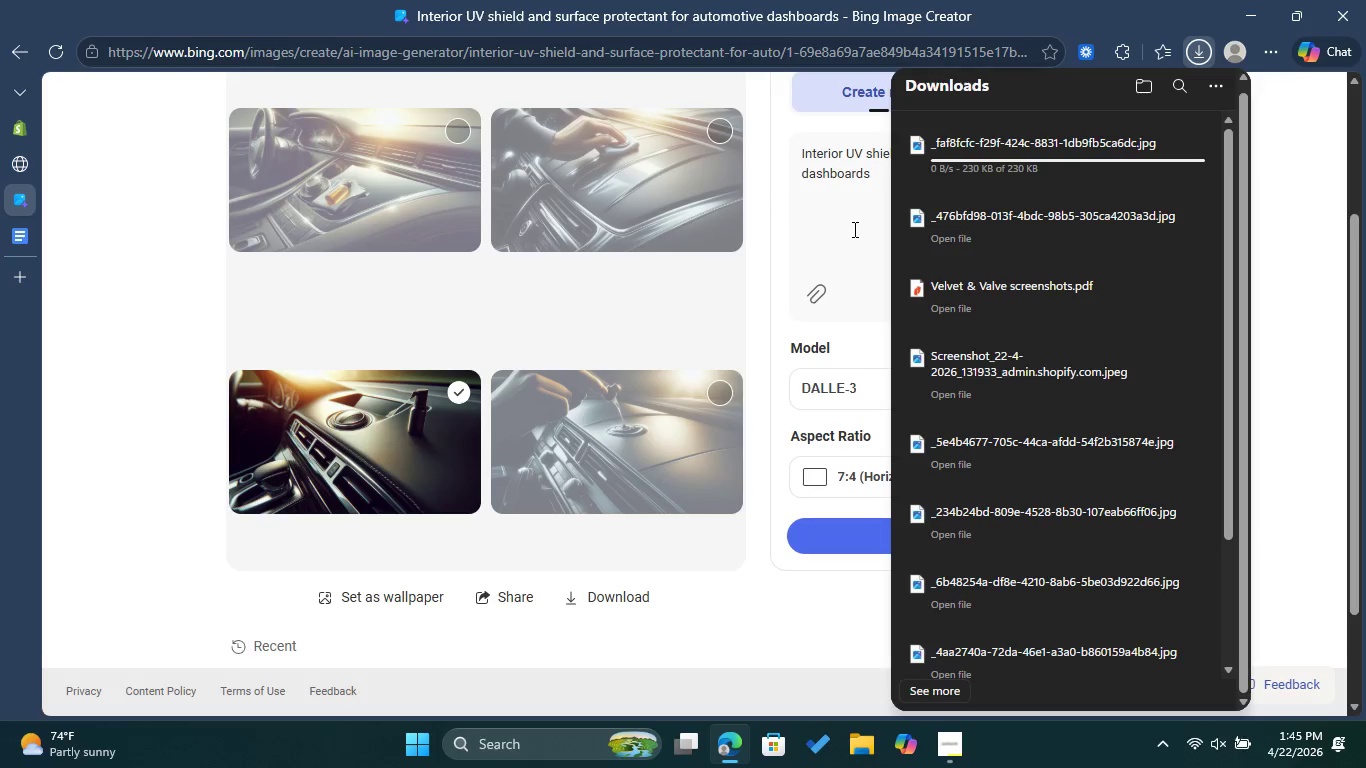 
left_click([853, 229])
 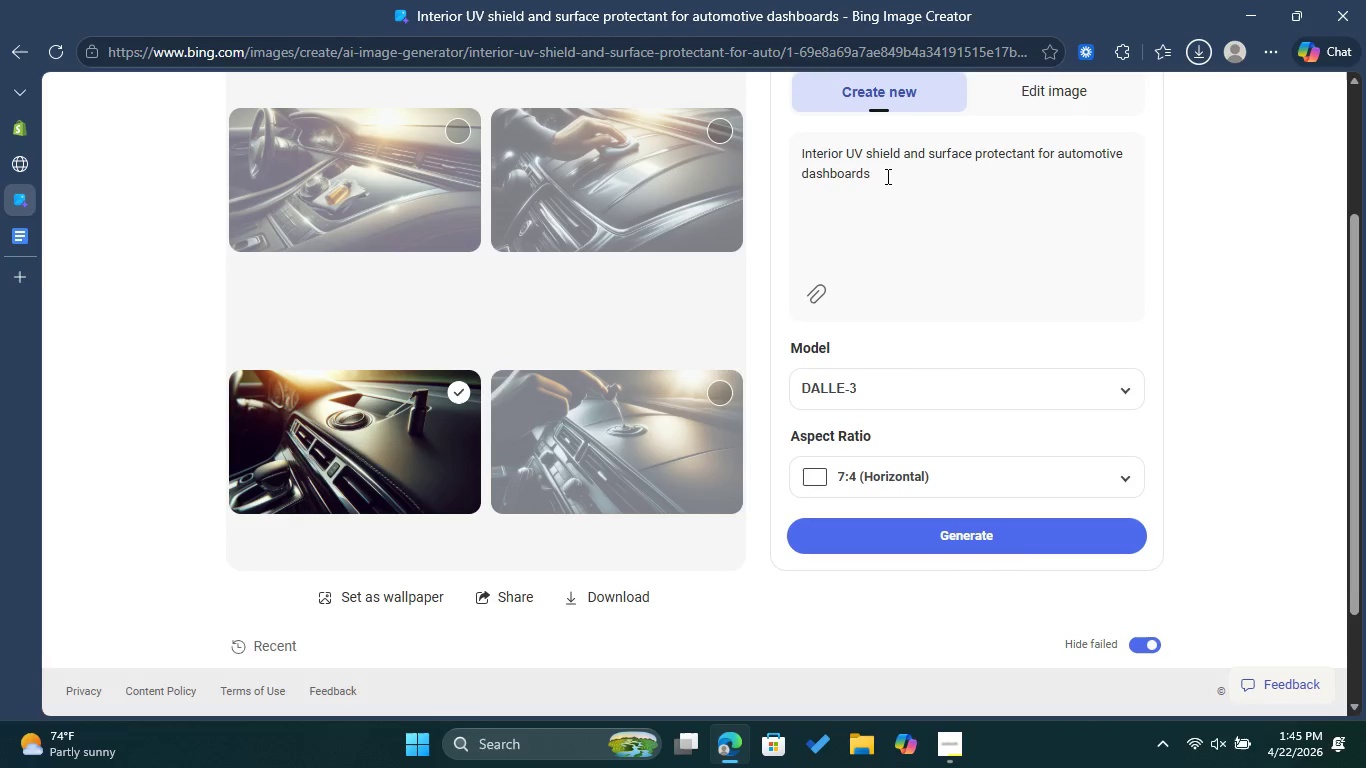 
left_click_drag(start_coordinate=[887, 176], to_coordinate=[798, 142])
 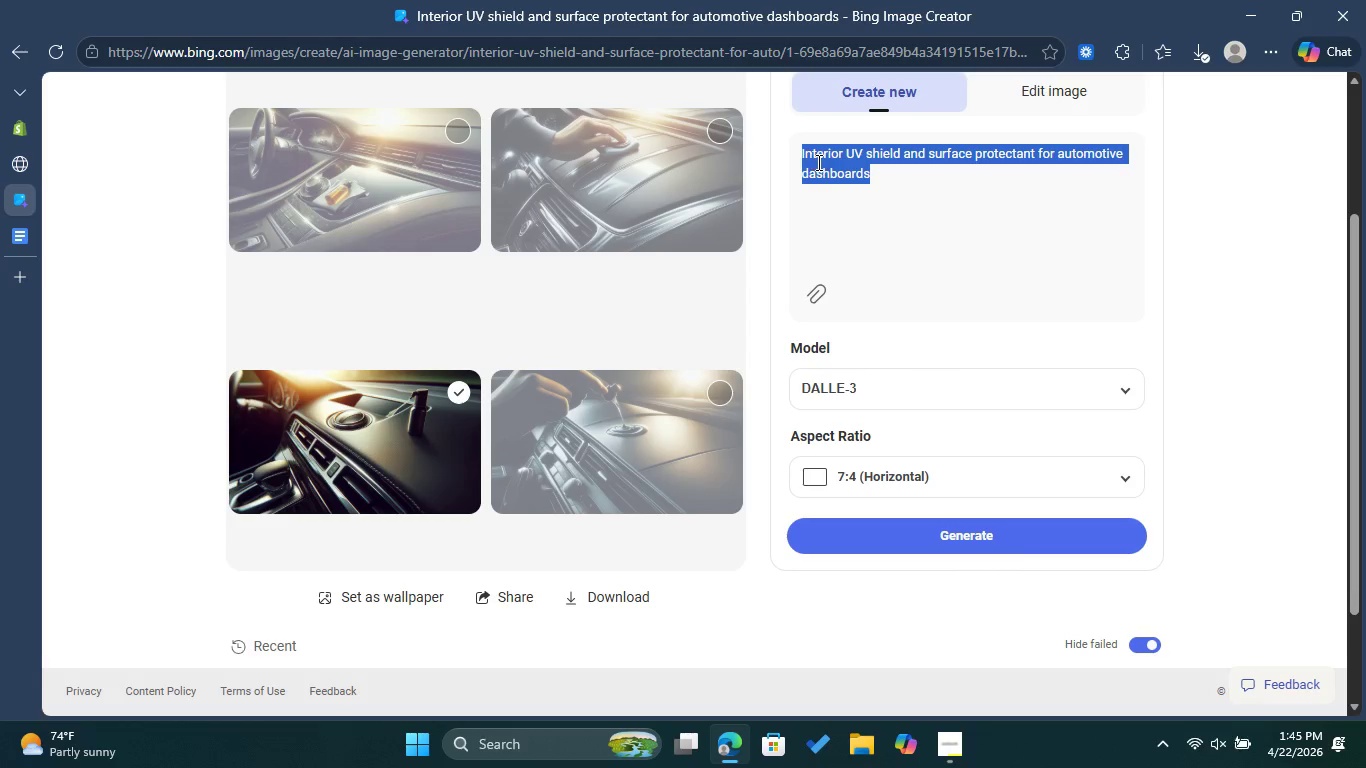 
right_click([817, 162])
 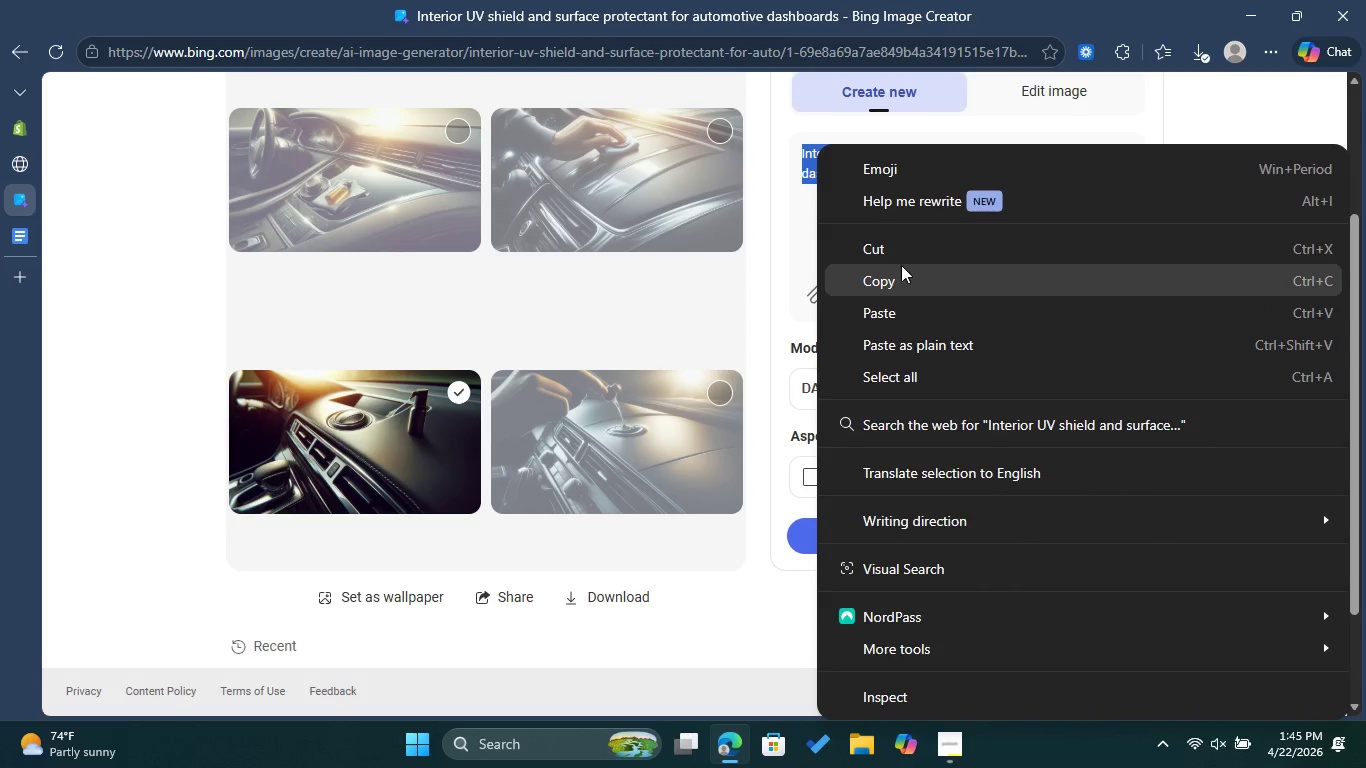 
left_click([900, 276])
 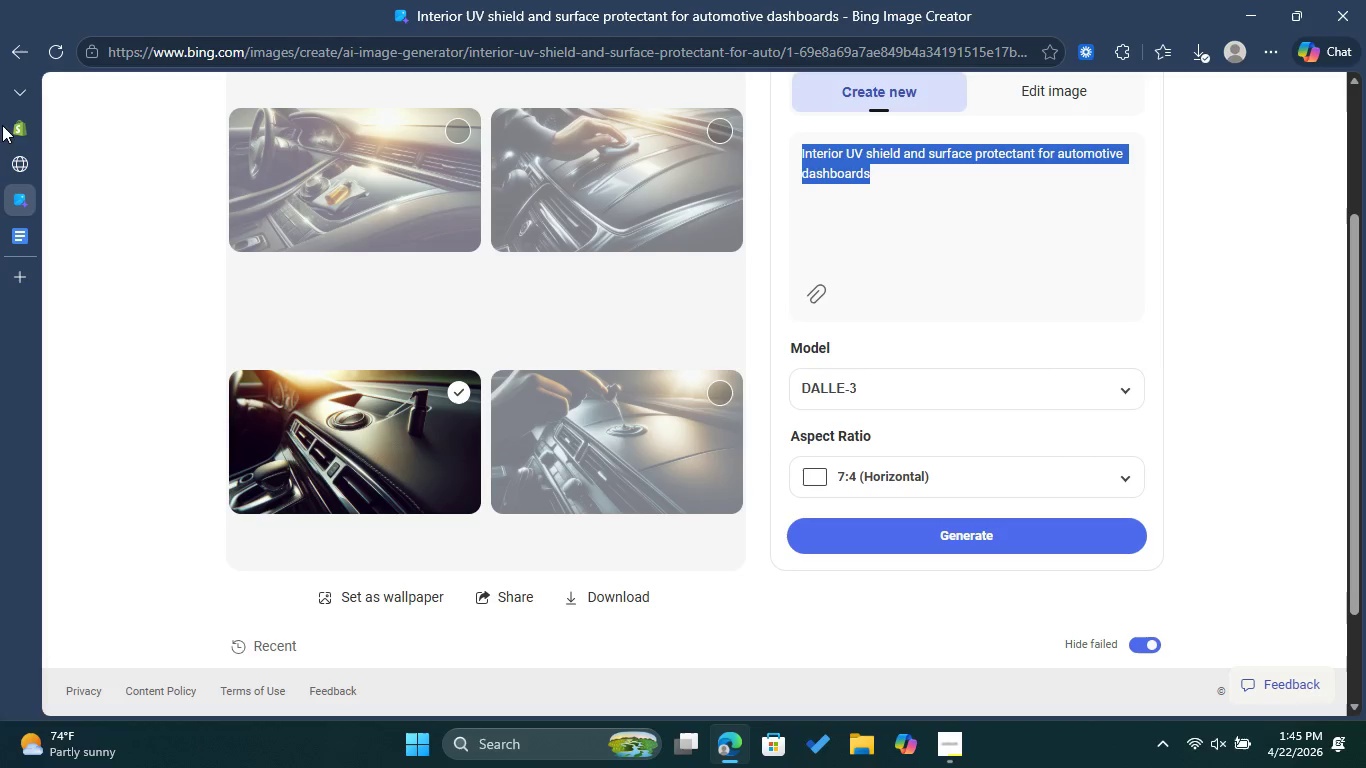 
left_click([12, 125])
 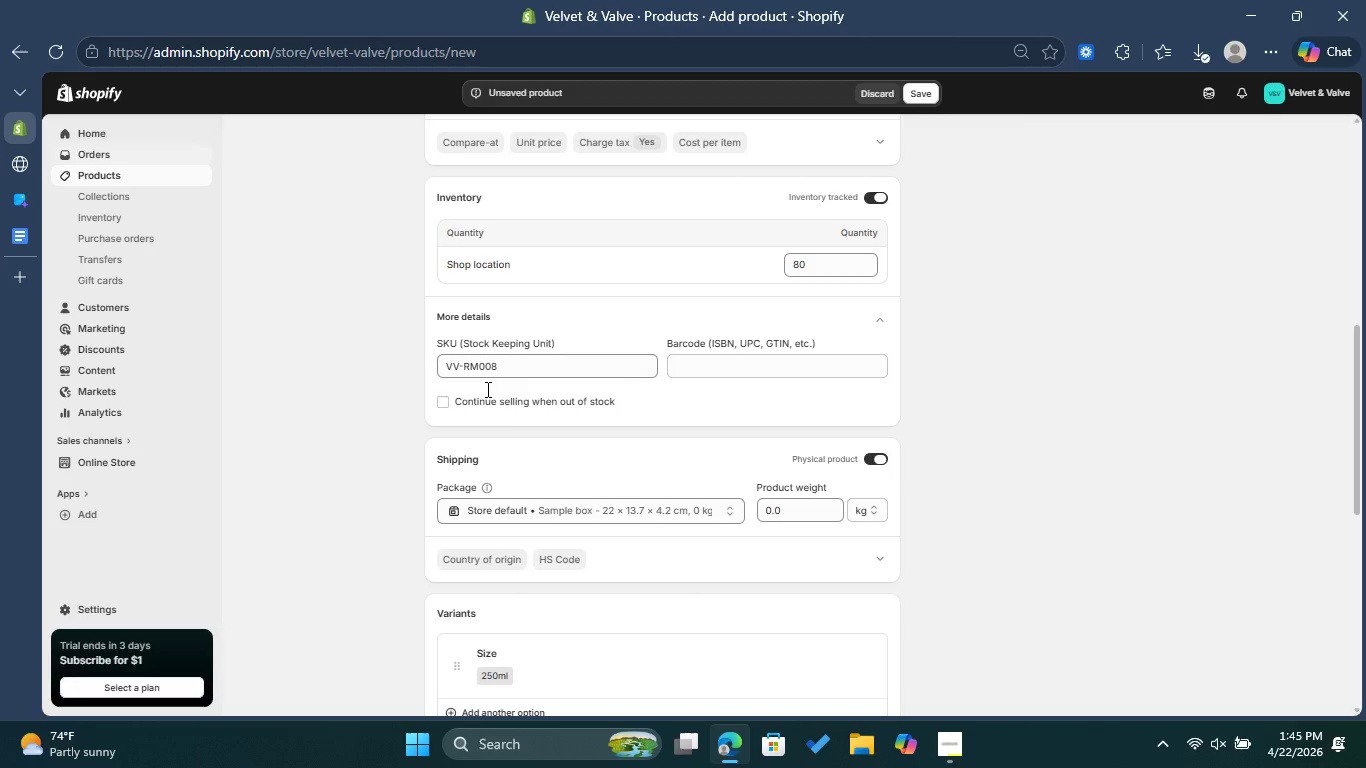 
scroll: coordinate [602, 440], scroll_direction: up, amount: 5.0
 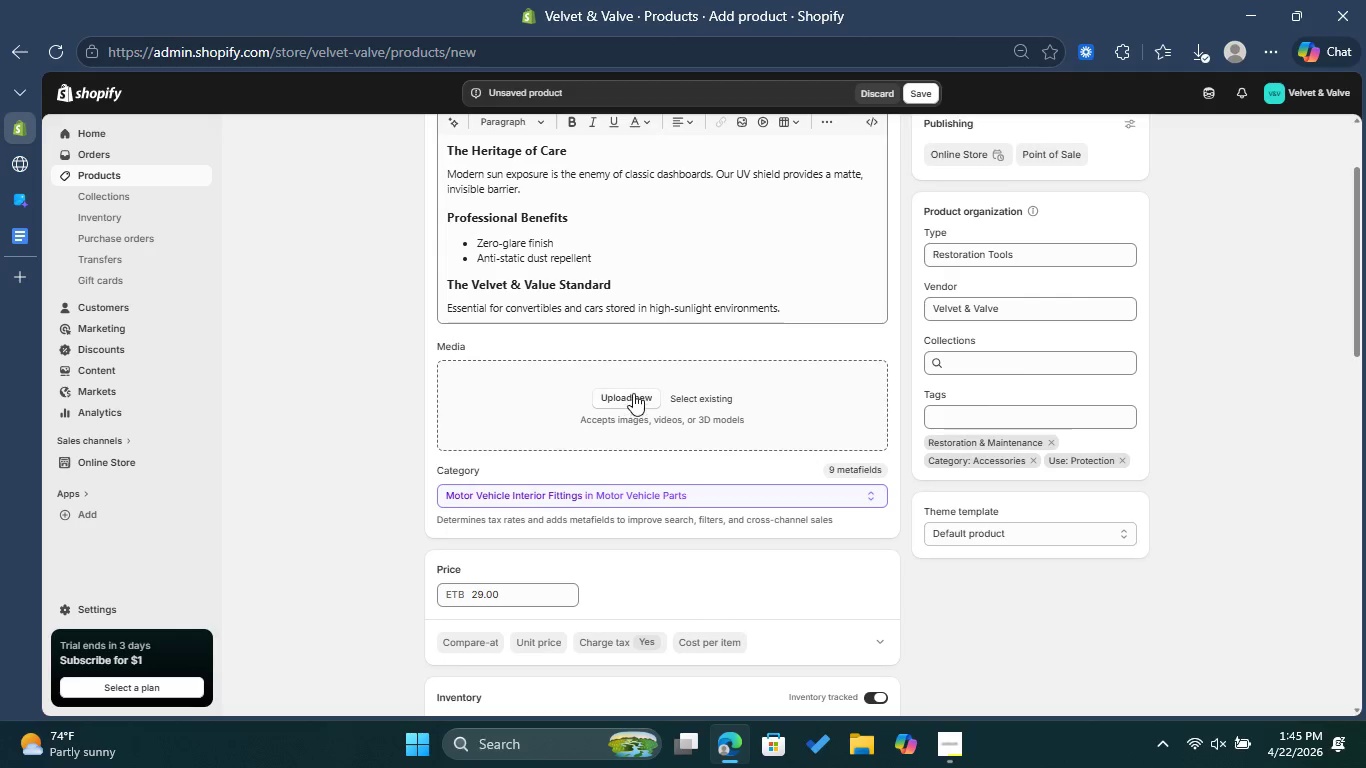 
left_click([633, 393])
 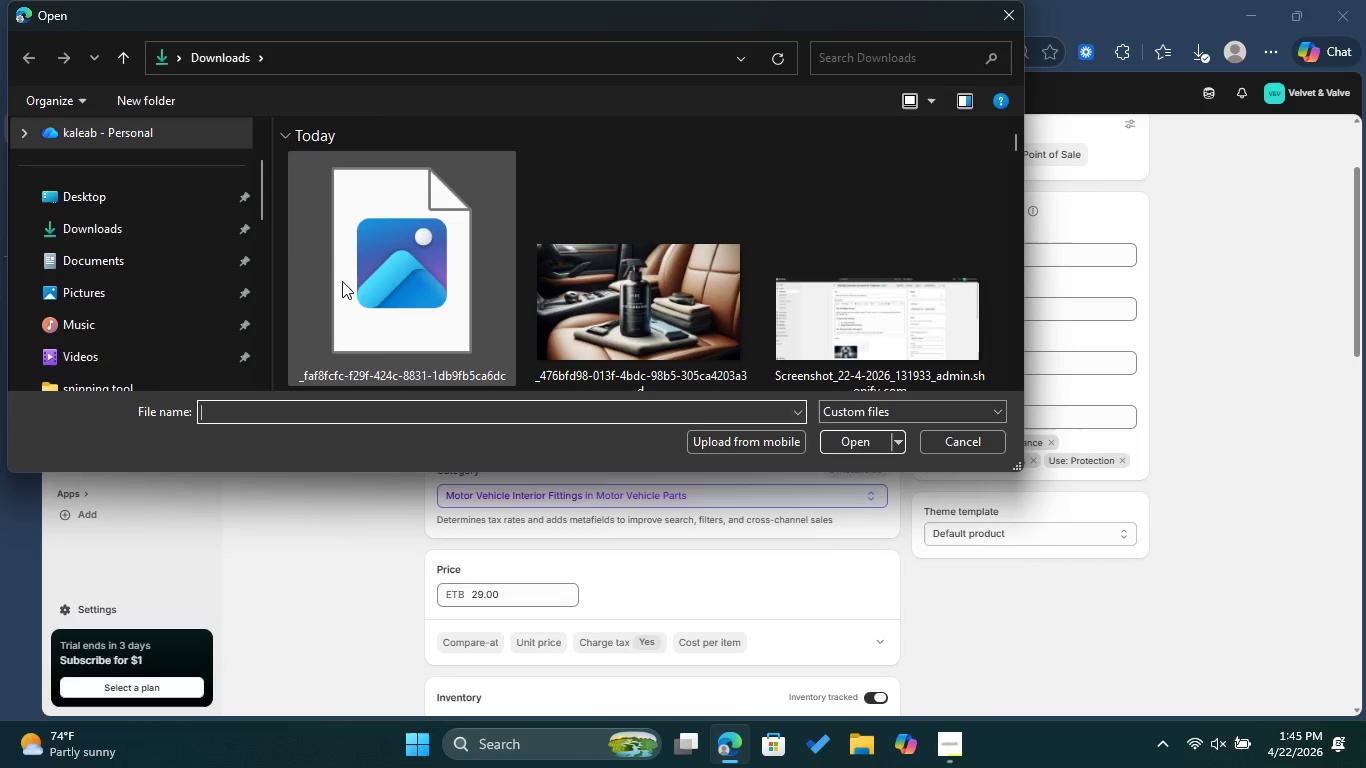 
left_click([438, 273])
 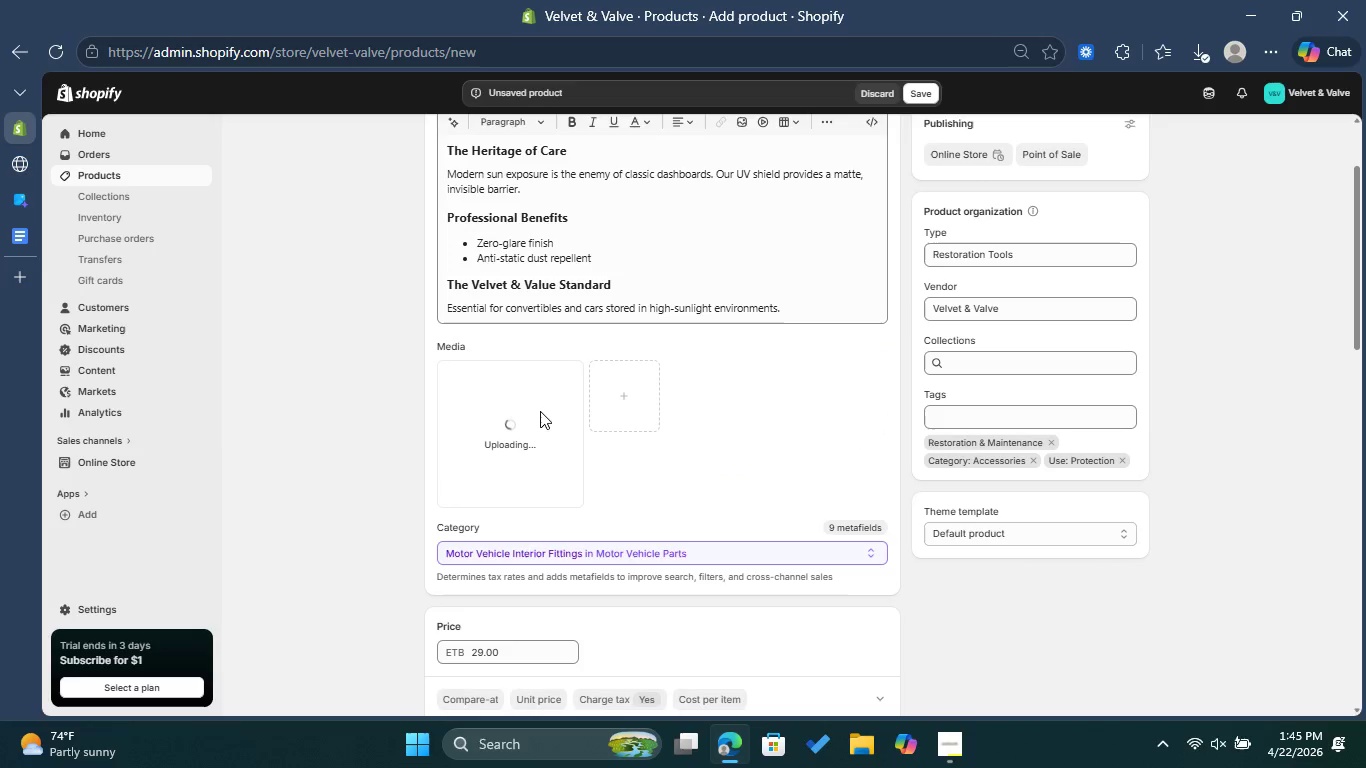 
wait(8.66)
 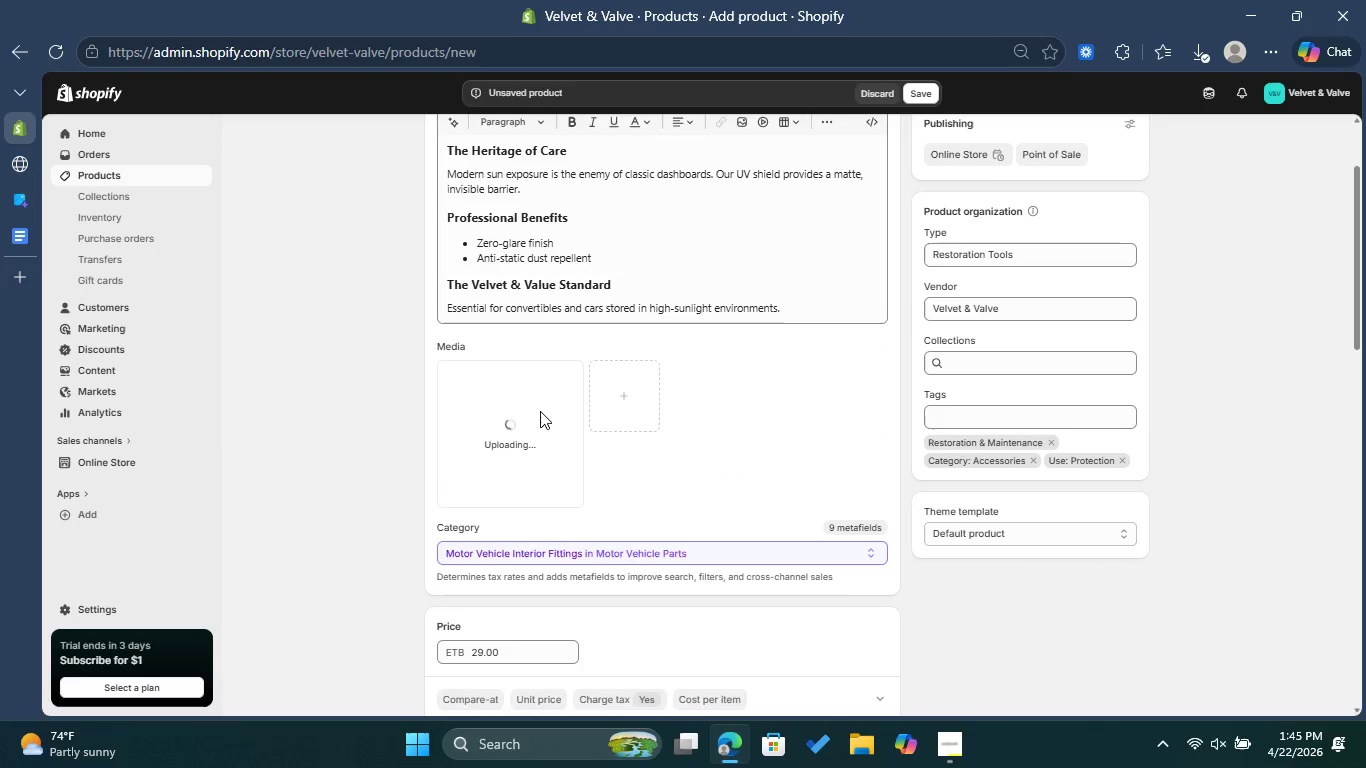 
left_click([540, 411])
 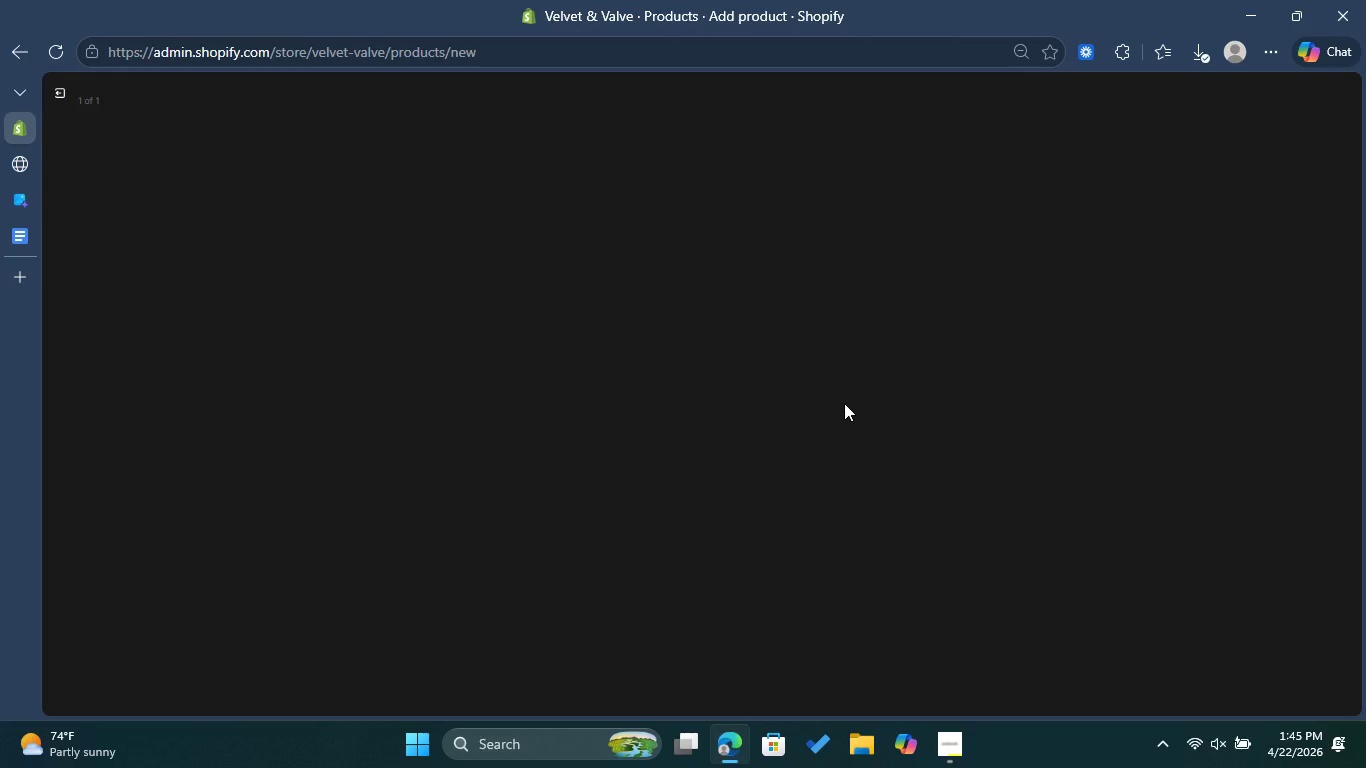 
mouse_move([1133, 277])
 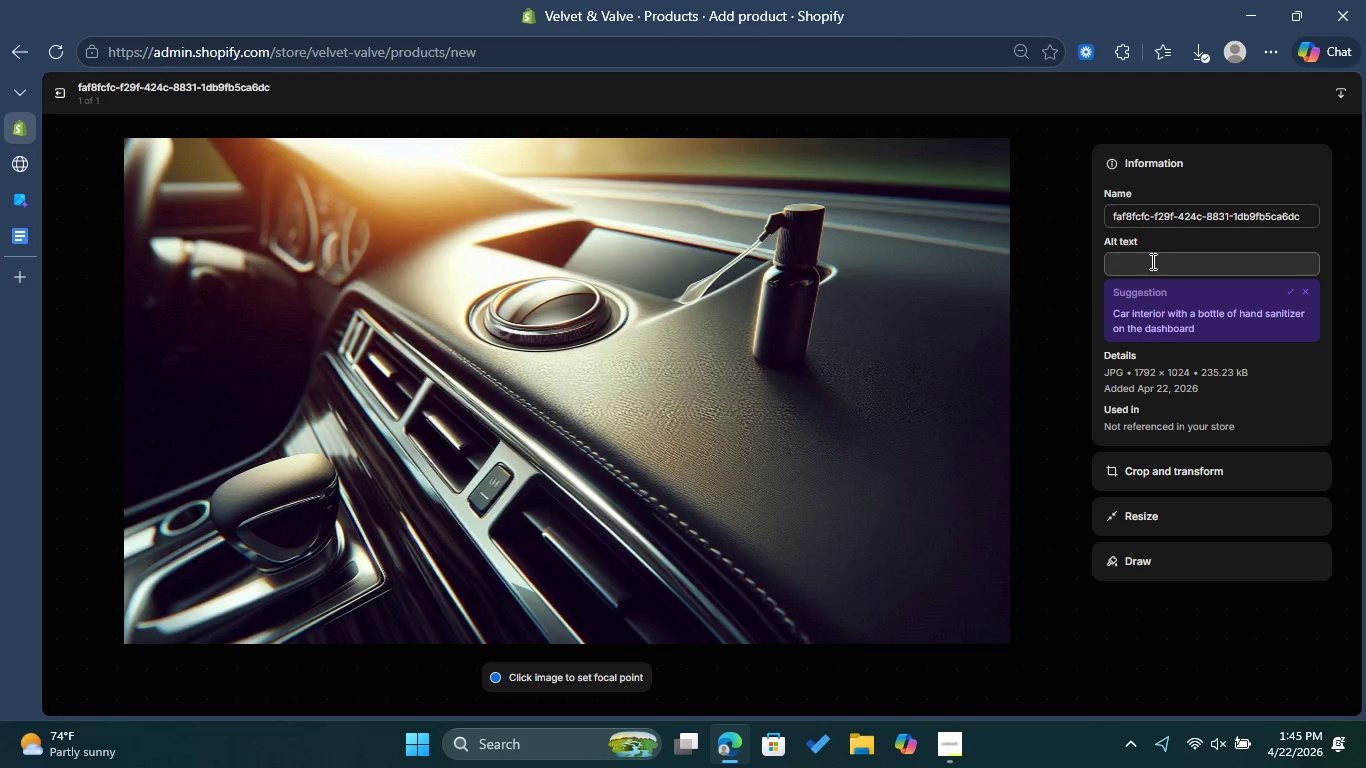 
left_click([1151, 261])
 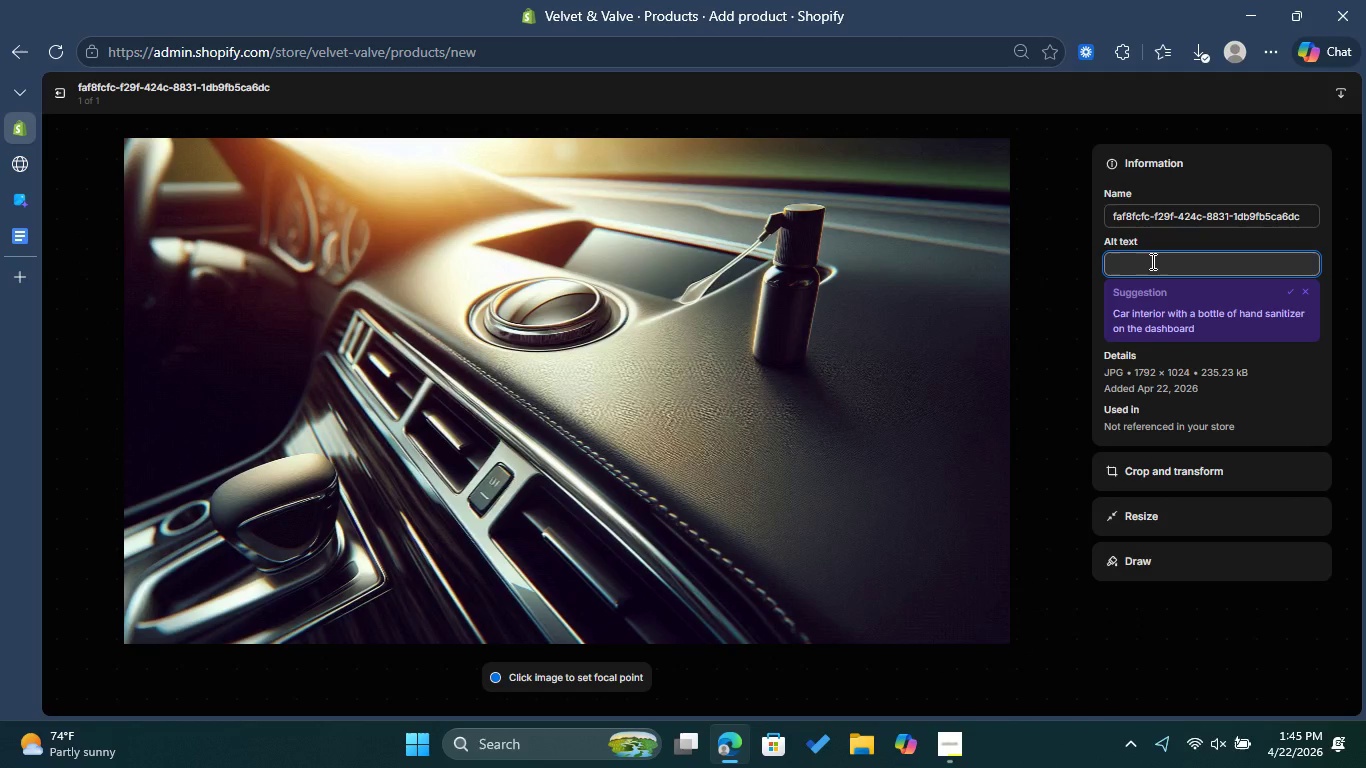 
key(Control+V)
 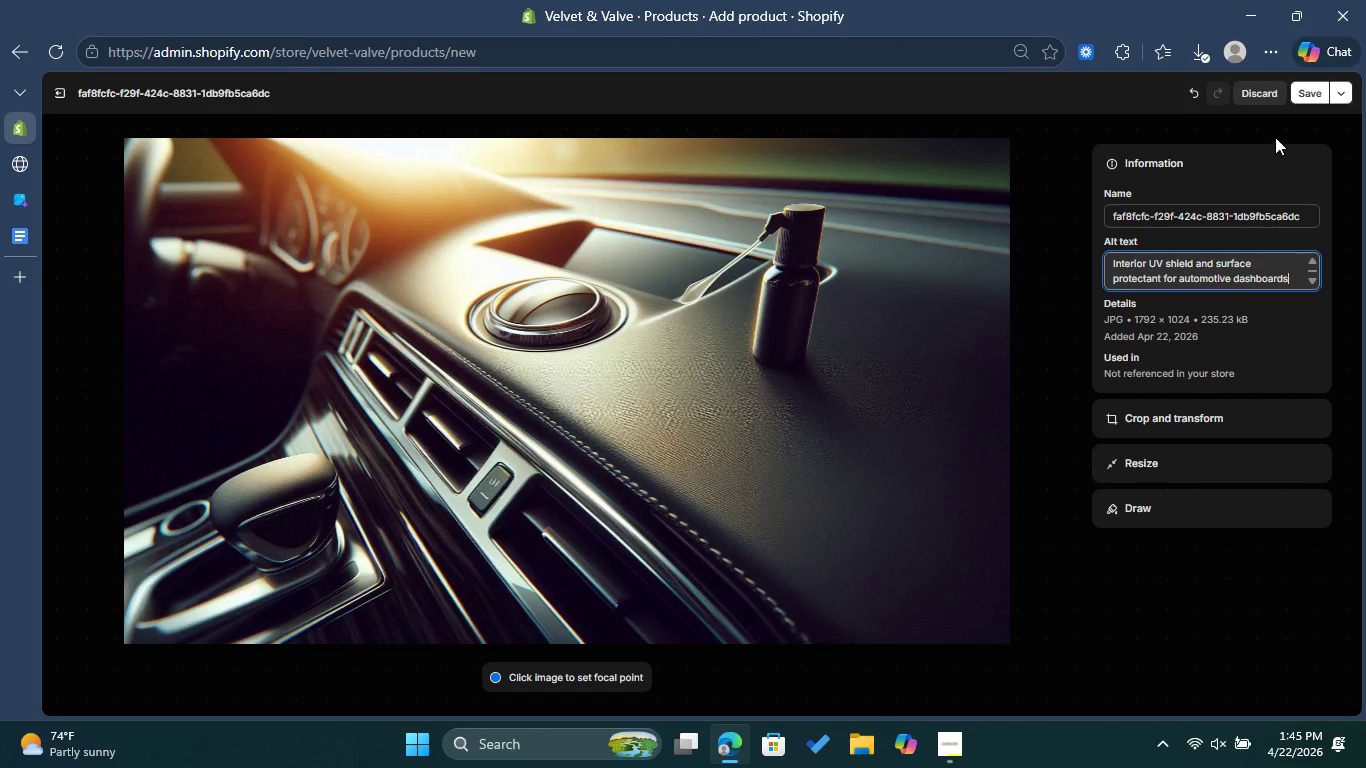 
left_click([1317, 97])
 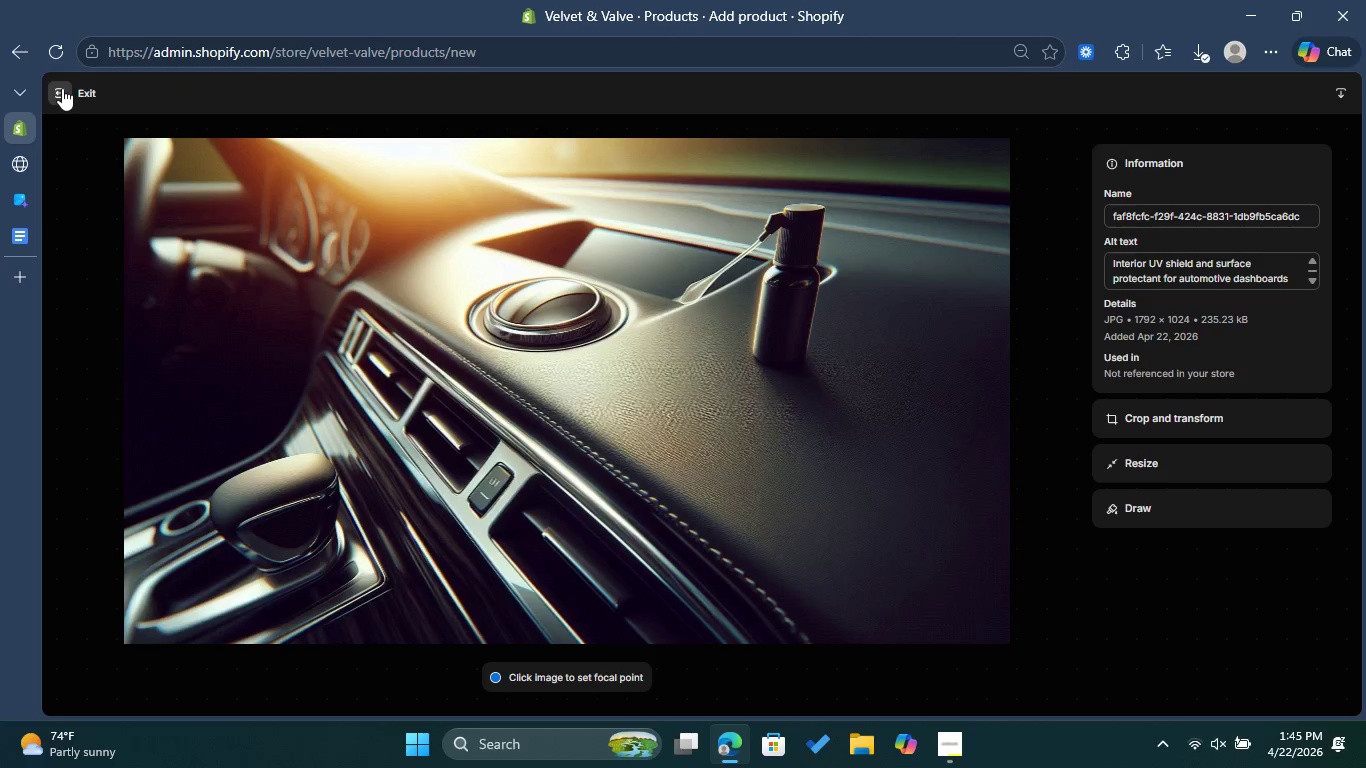 
left_click([62, 88])
 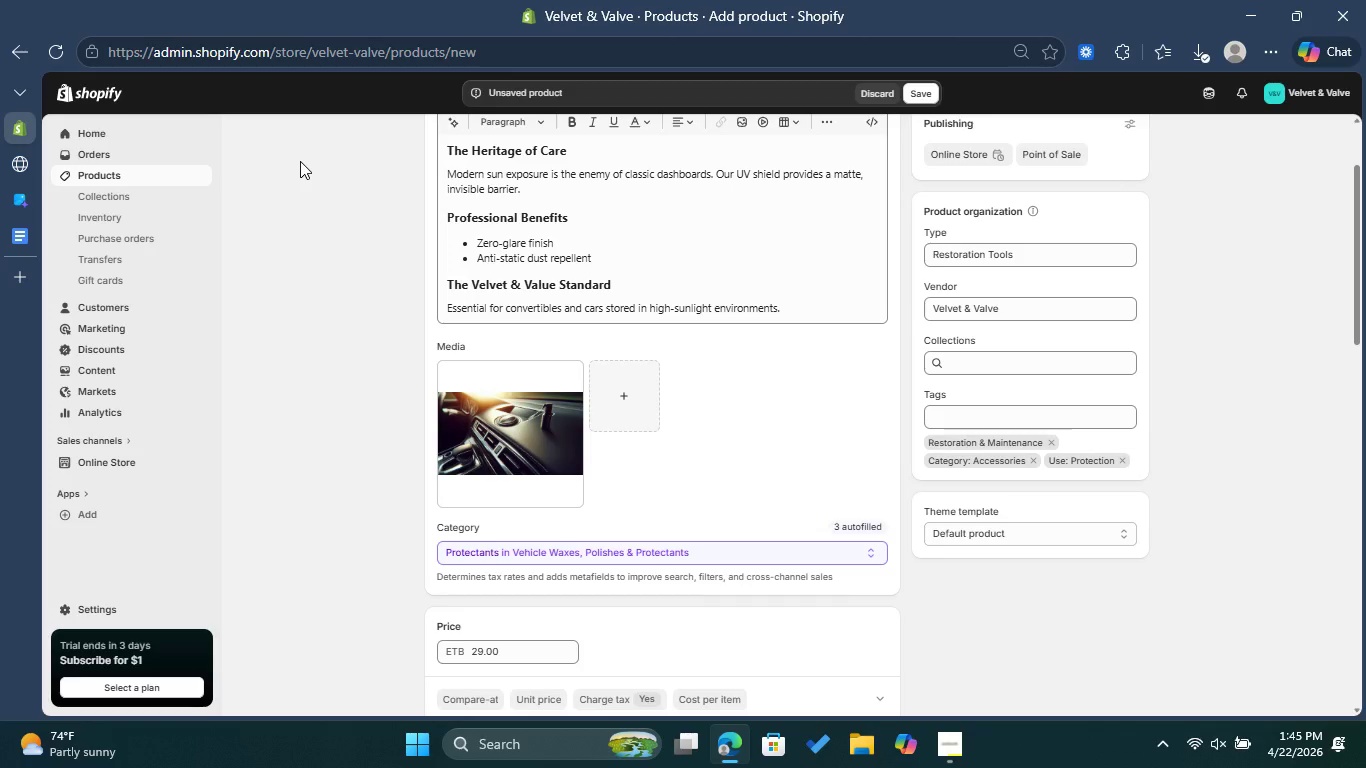 
wait(5.98)
 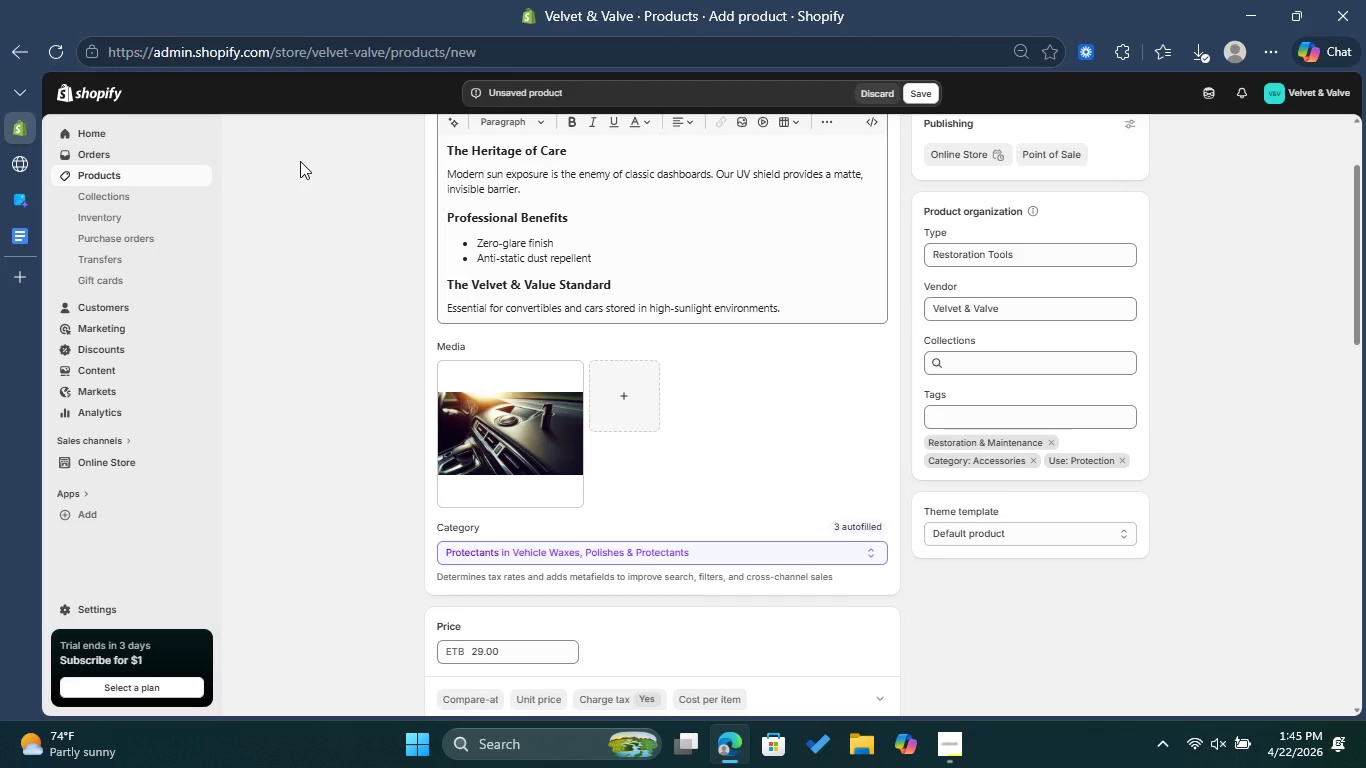 
scroll: coordinate [788, 518], scroll_direction: down, amount: 13.0
 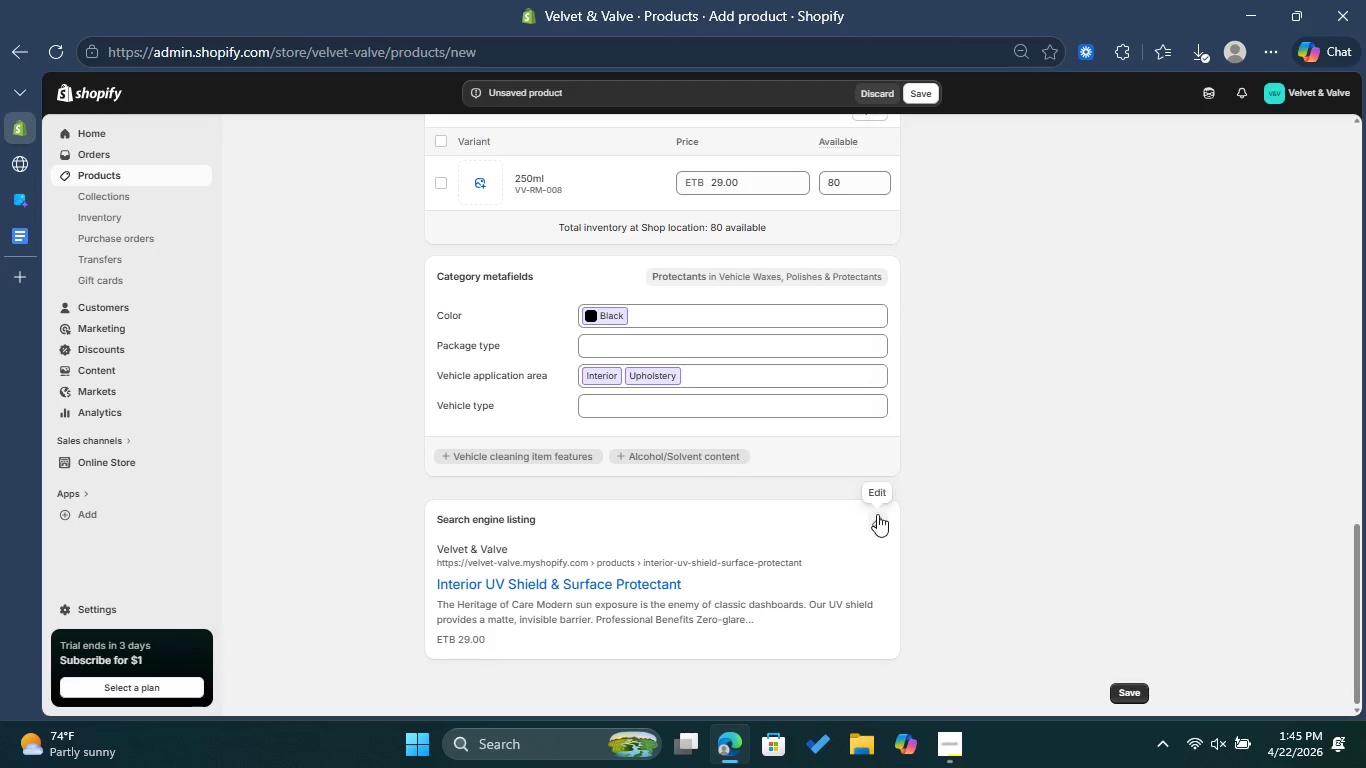 
left_click([878, 514])
 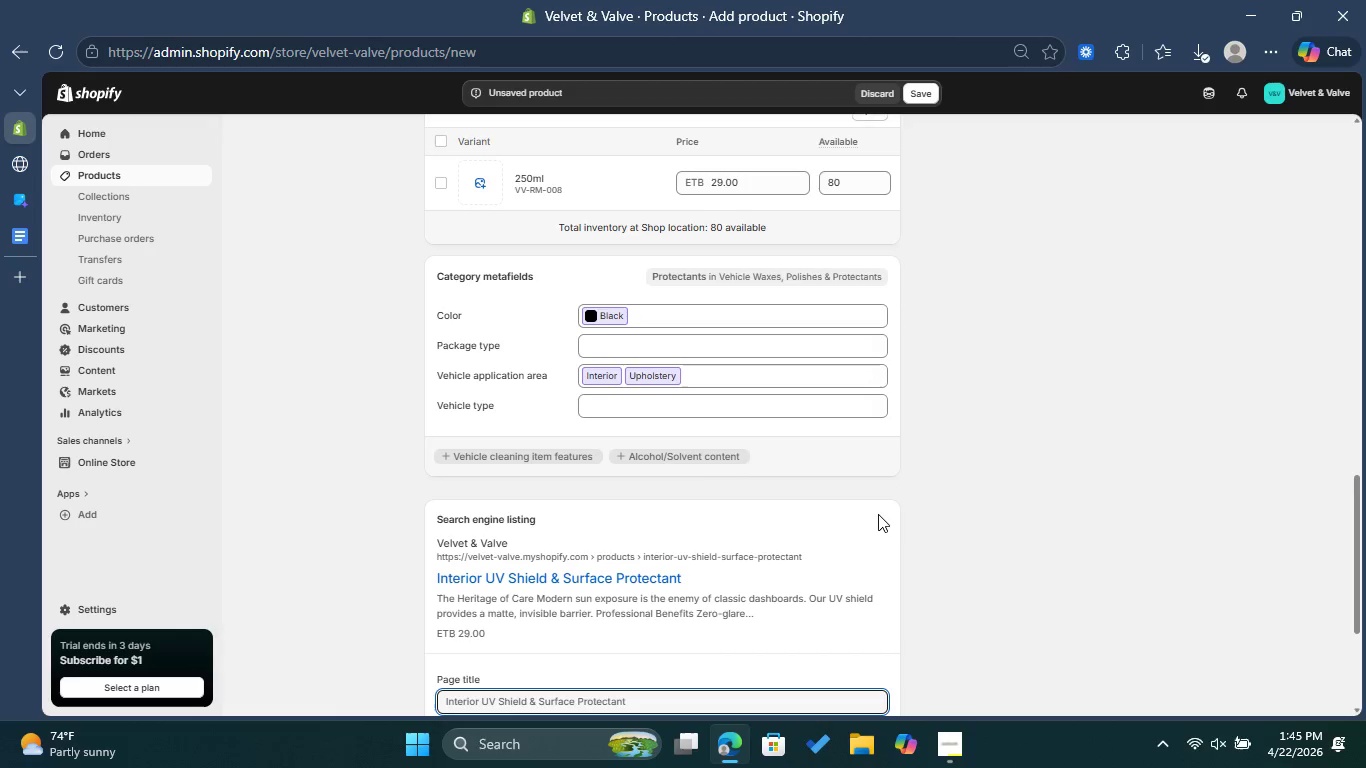 
scroll: coordinate [877, 521], scroll_direction: down, amount: 2.0
 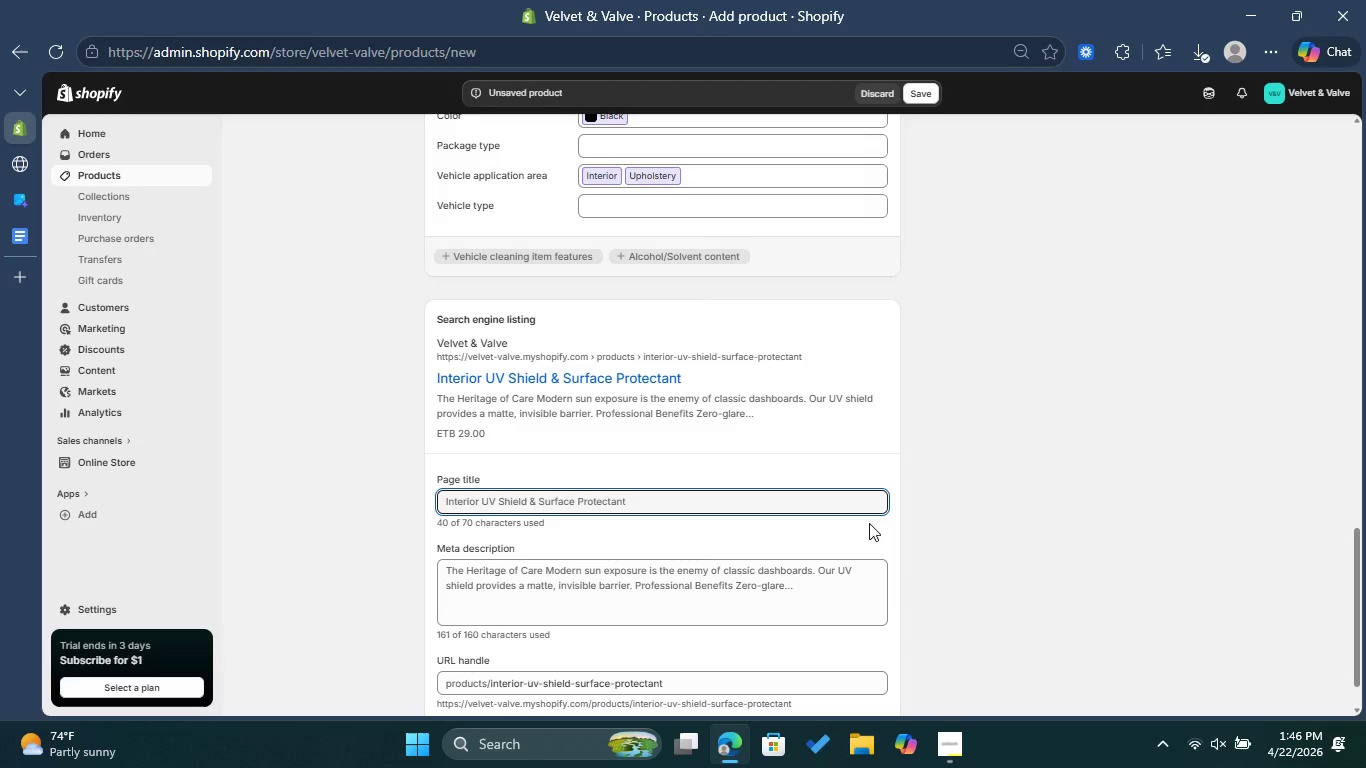 
wait(14.06)
 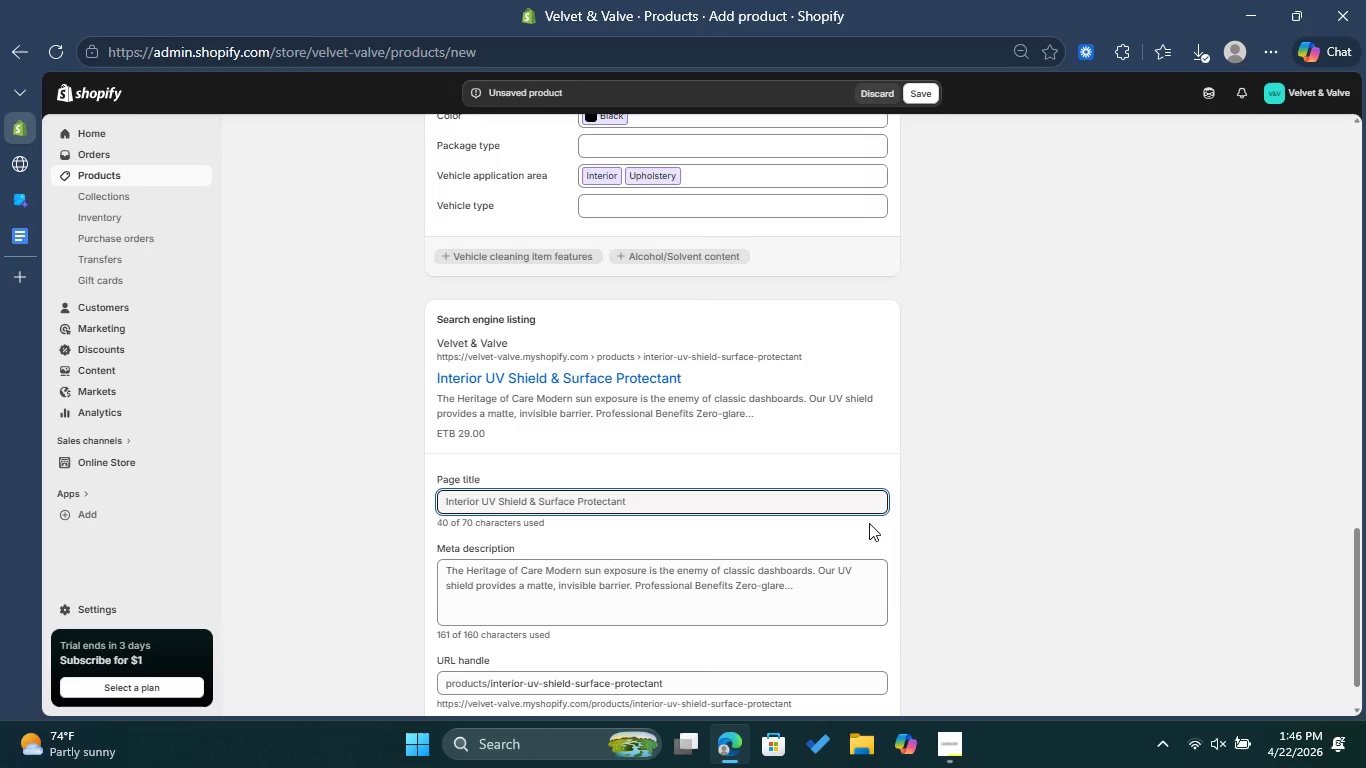 
left_click([684, 506])
 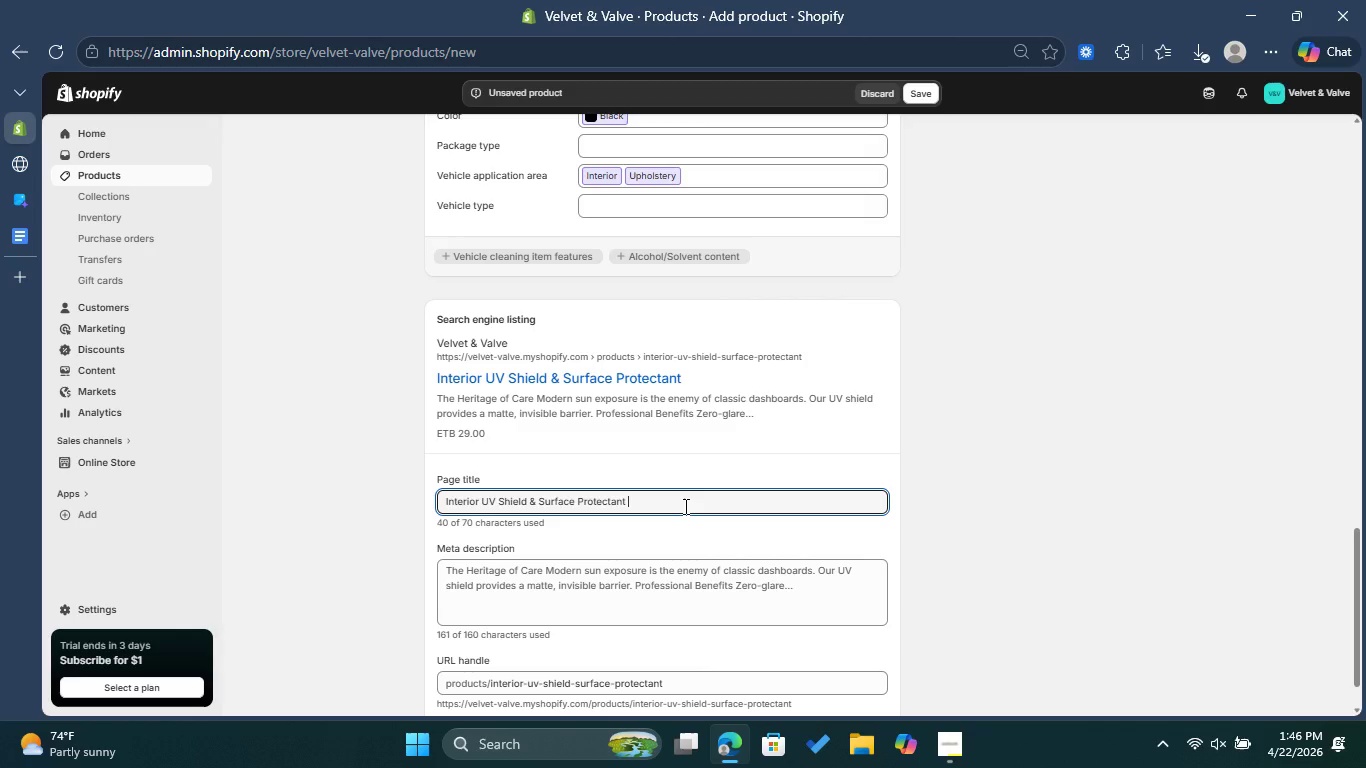 
type(| UV Protection)
 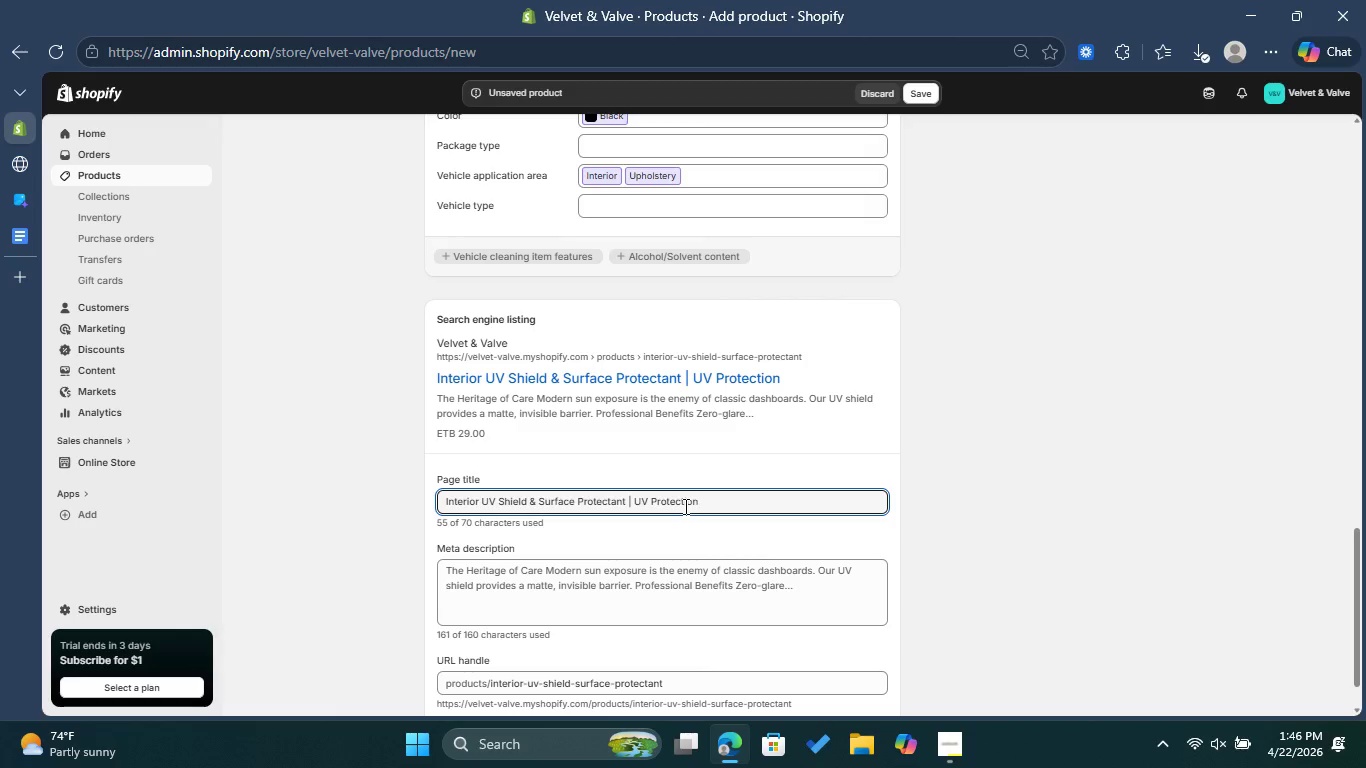 
left_click([694, 597])
 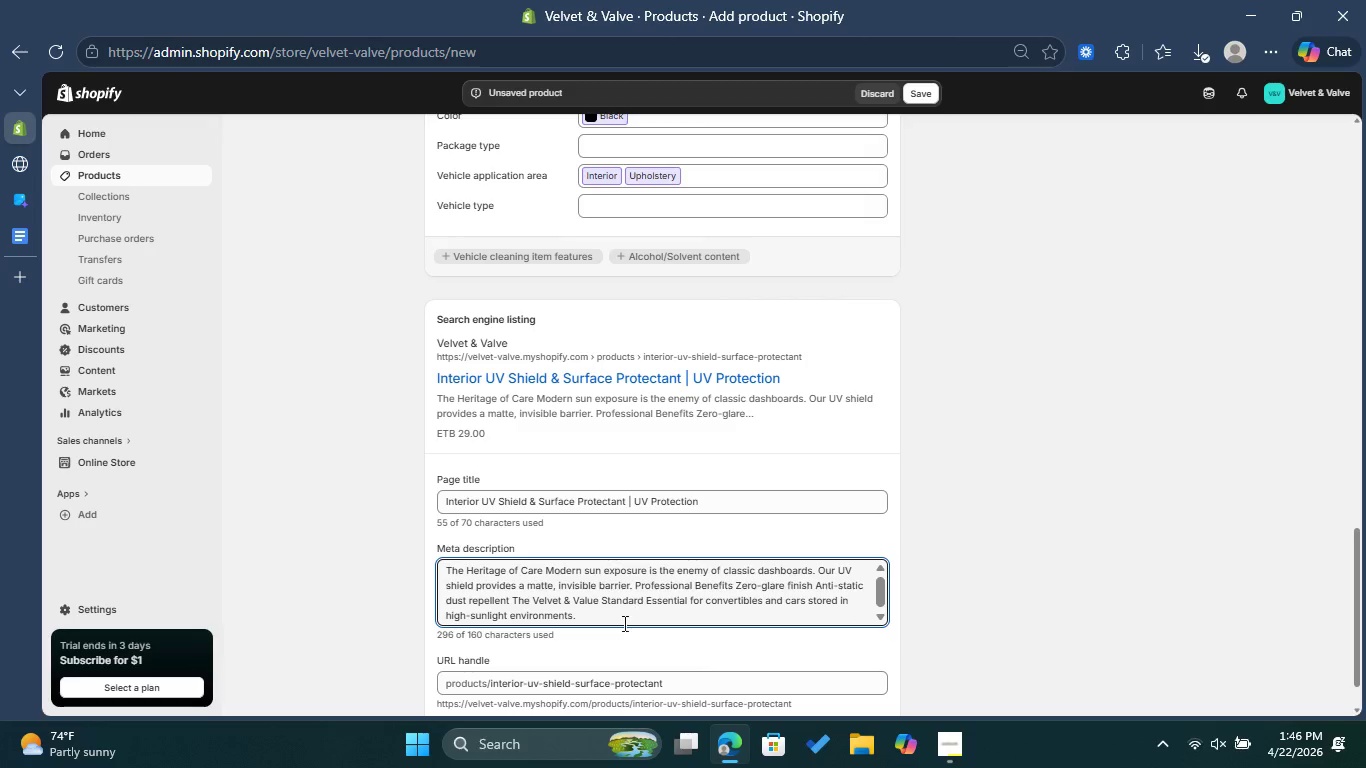 
left_click_drag(start_coordinate=[619, 616], to_coordinate=[431, 564])
 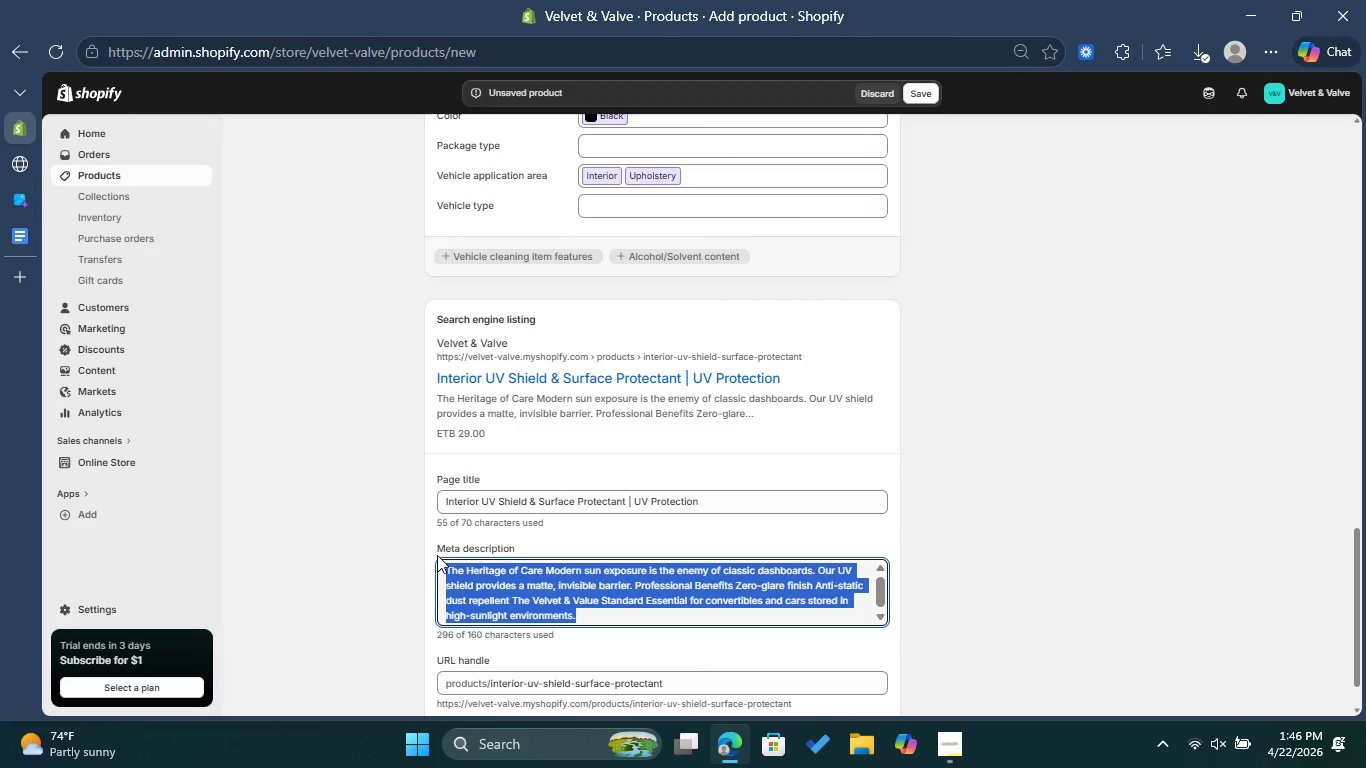 
key(Backspace)
type(Shil)
key(Backspace)
type(eld your restoration from sub)
key(Backspace)
type(n damage )
key(Backspace)
type(. Anon-greasy Uv )
key(Backspace)
key(Backspace)
type(V protectant for dashboards and trim)
key(Backspace)
type(. Preserves color and)
 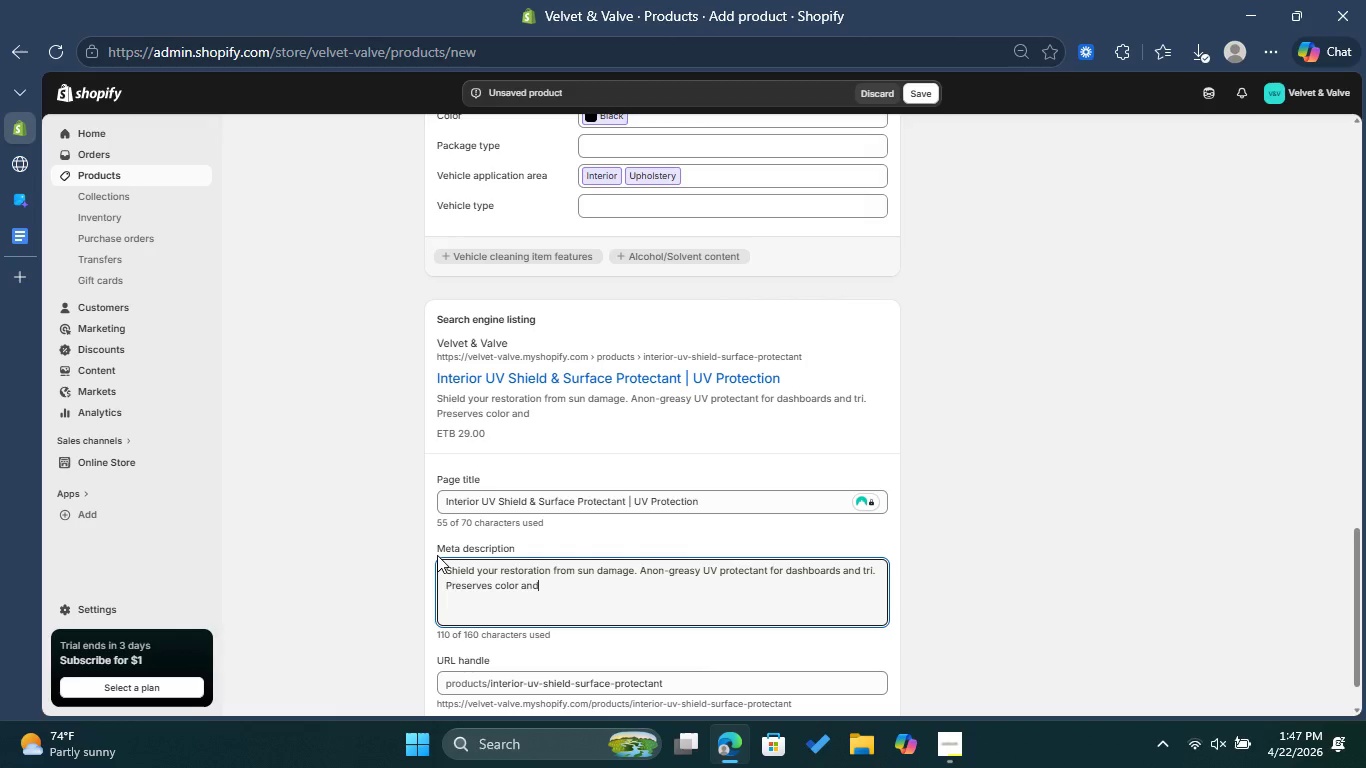 
wait(6.24)
 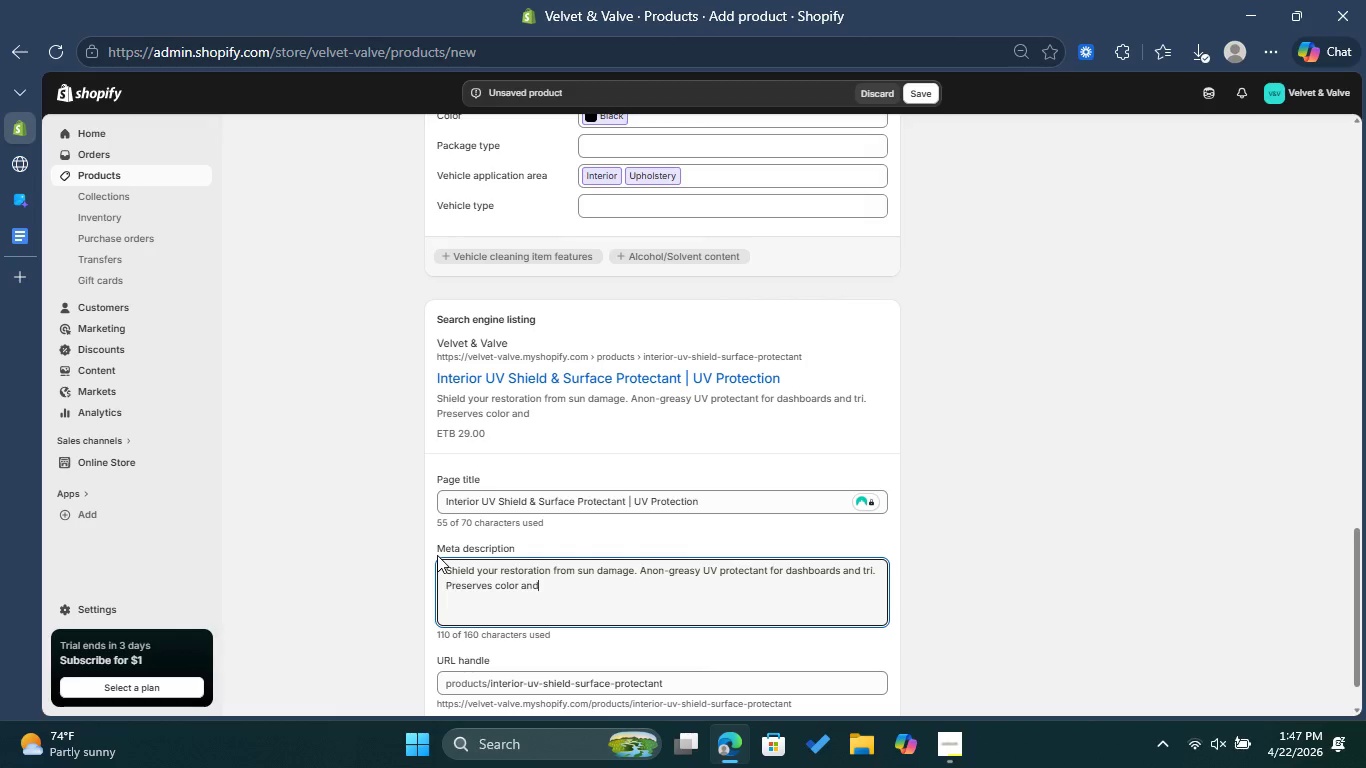 
type( material integrity against fading.)
 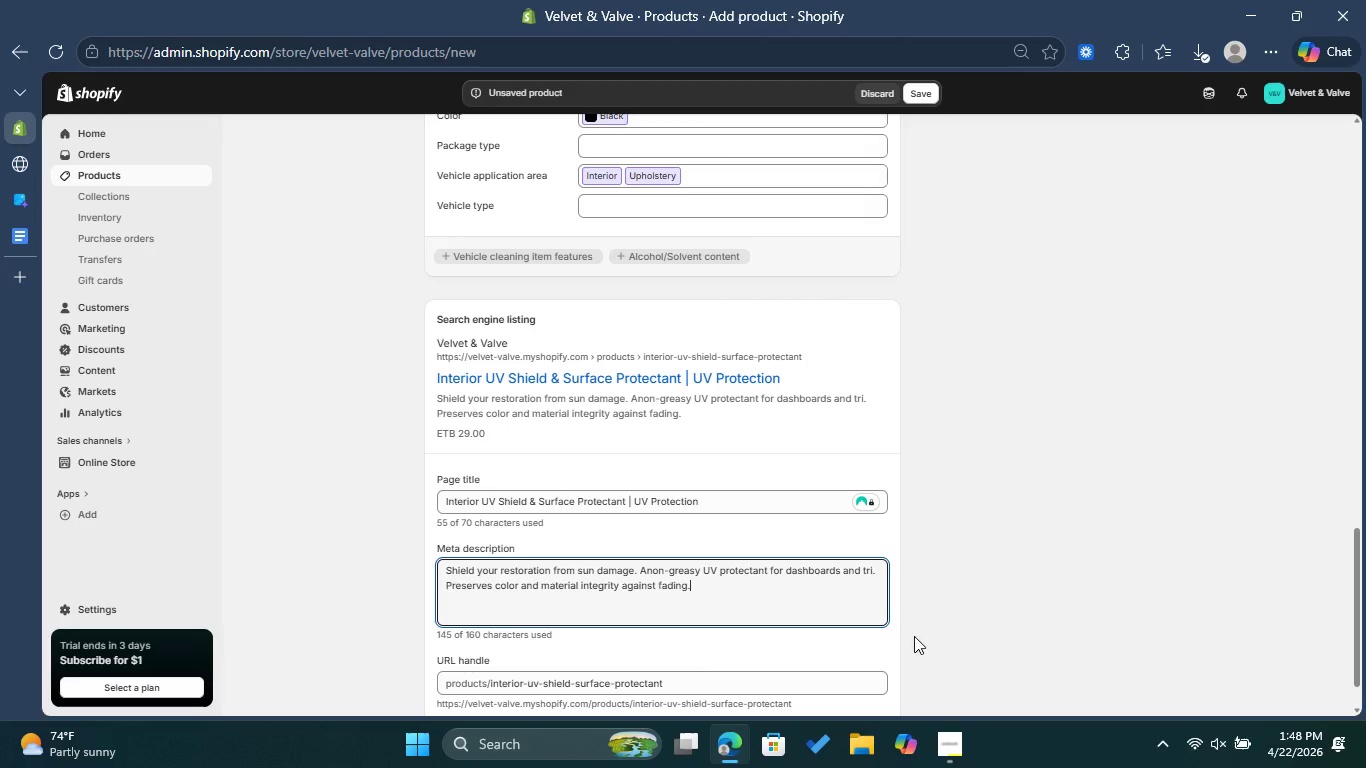 
left_click([924, 635])
 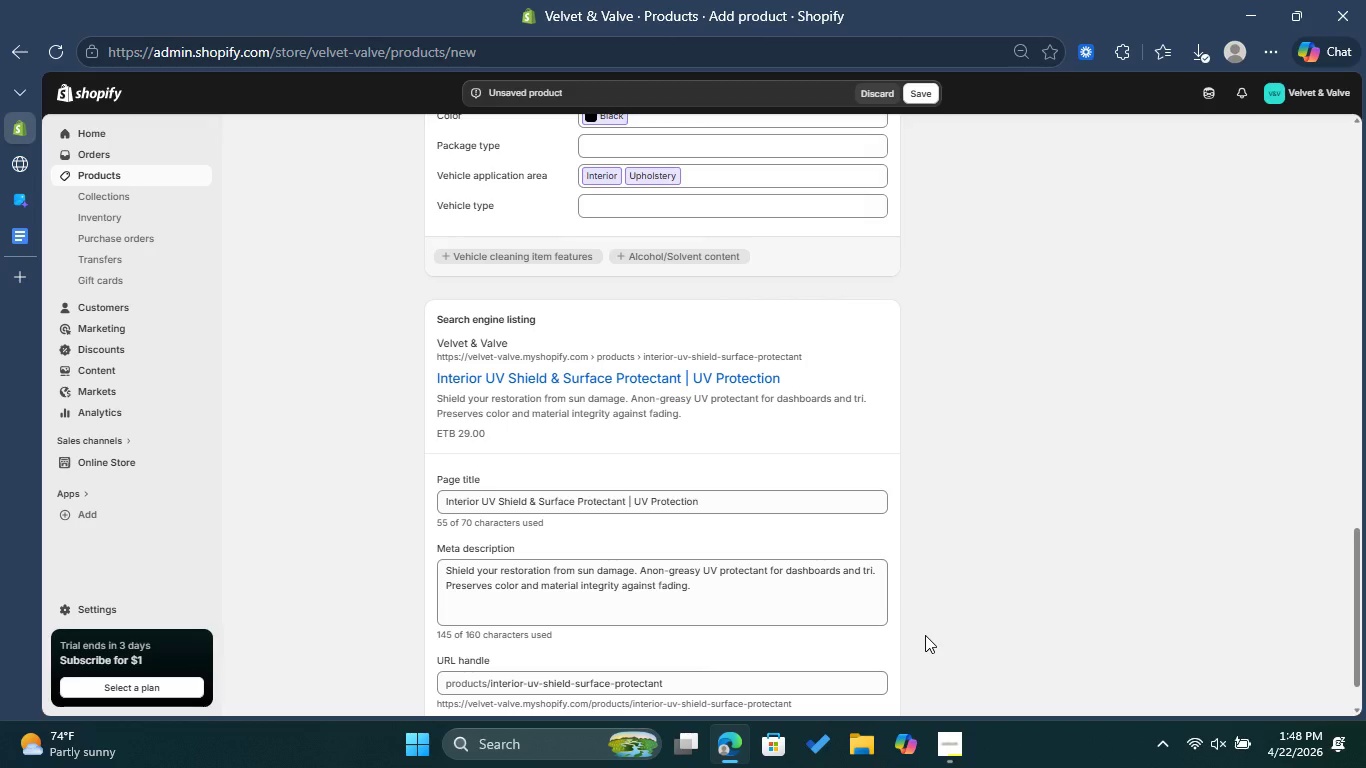 
wait(10.25)
 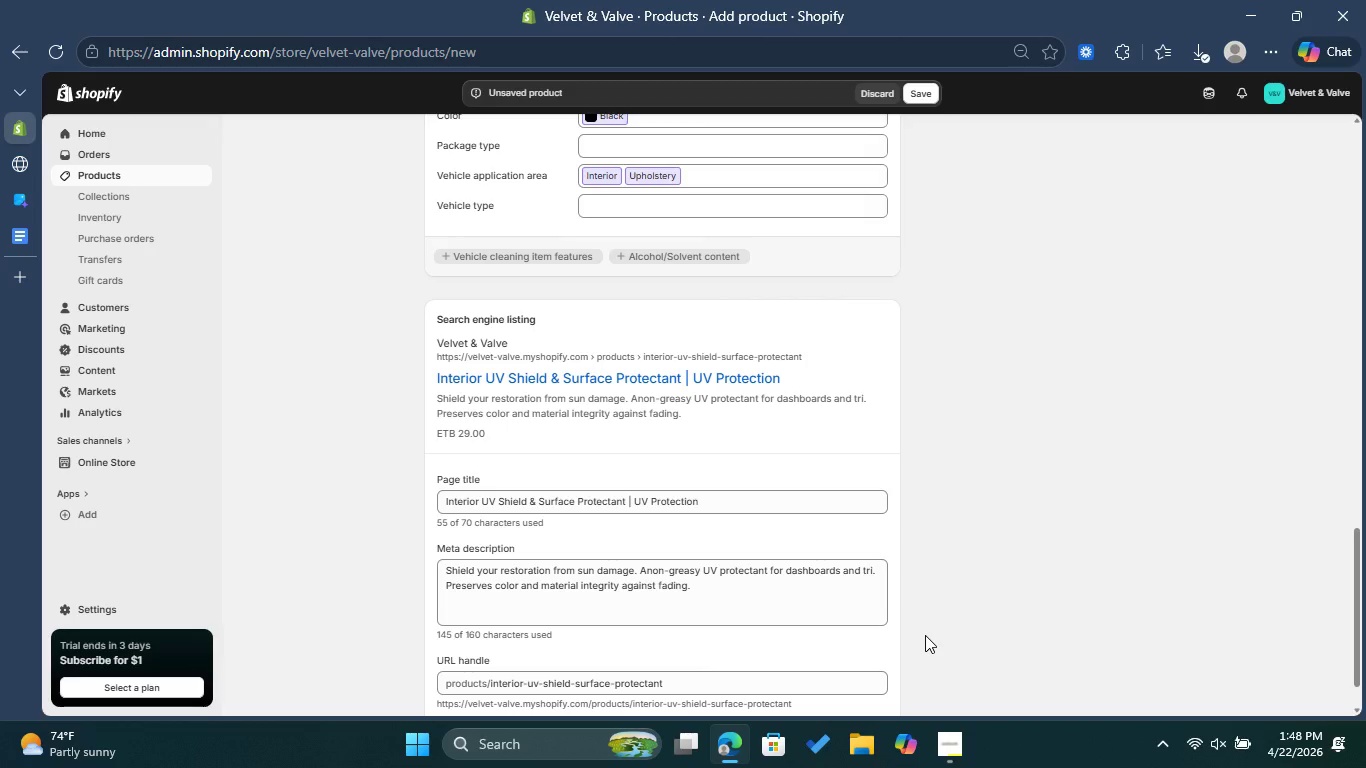 
left_click([519, 683])
 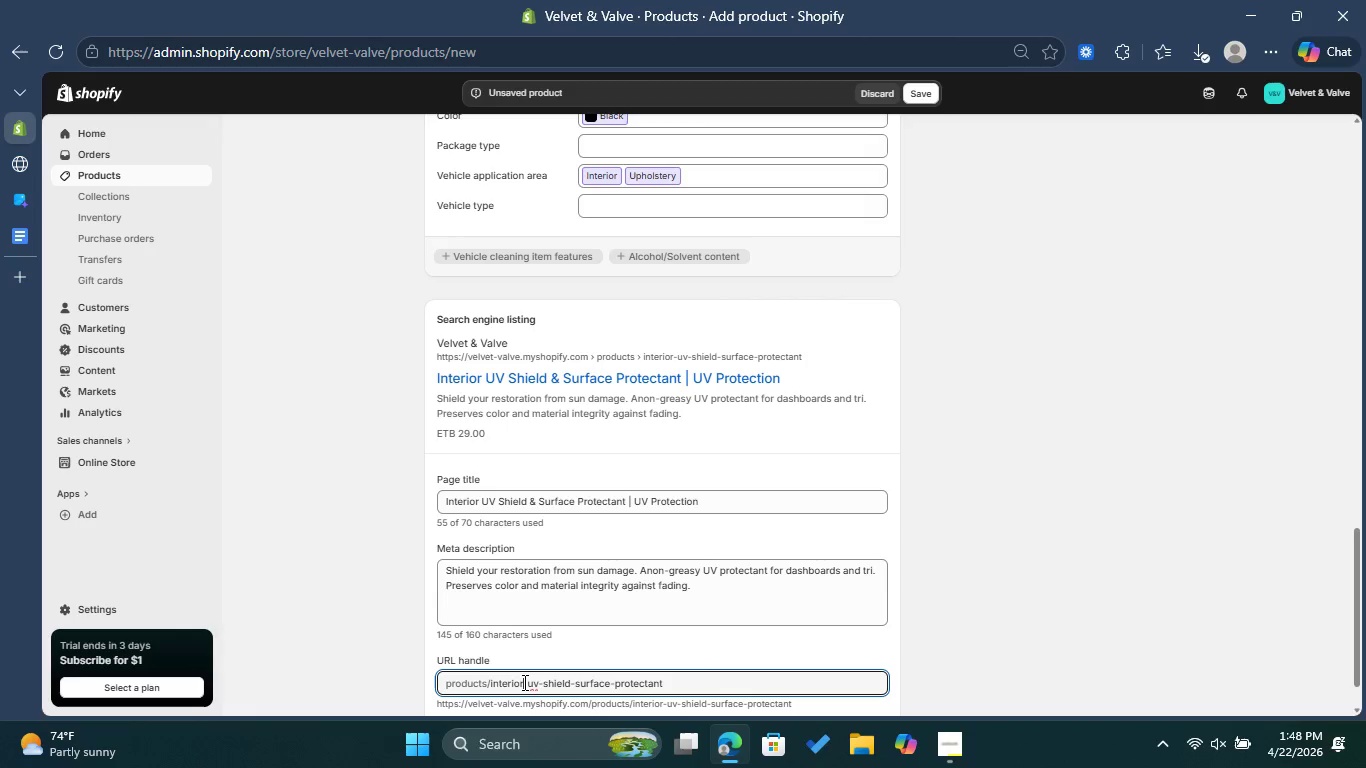 
key(Backspace)
key(Backspace)
key(Backspace)
key(Backspace)
key(Backspace)
key(Backspace)
key(Backspace)
key(Backspace)
type(vv)
 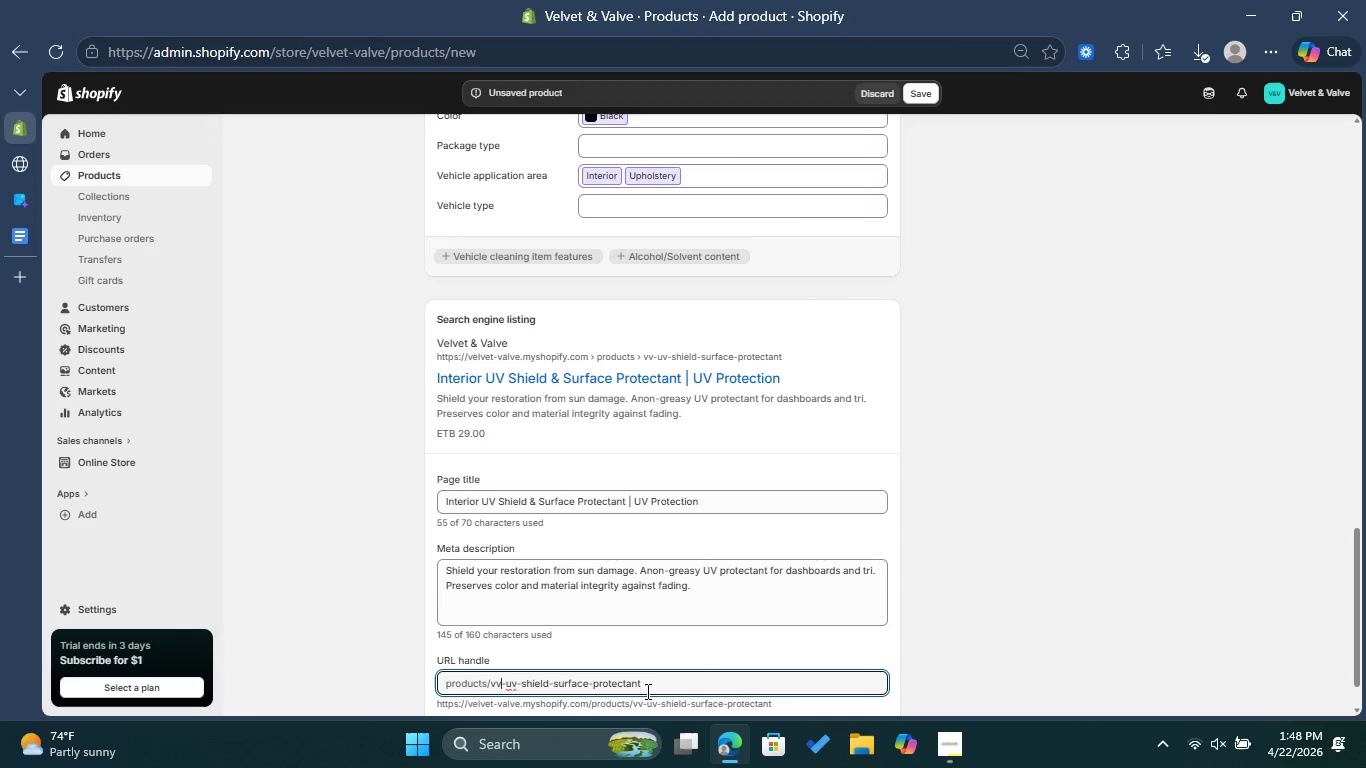 
left_click([646, 691])
 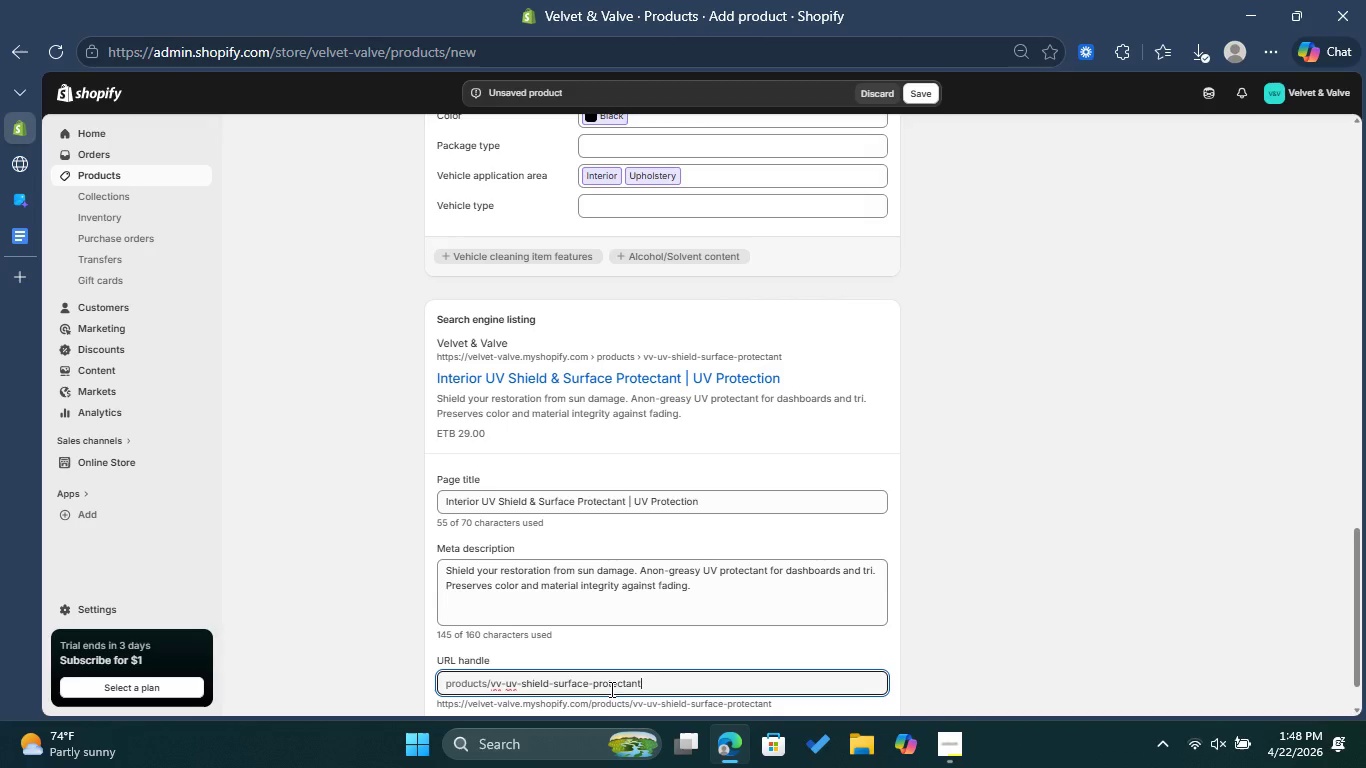 
wait(5.86)
 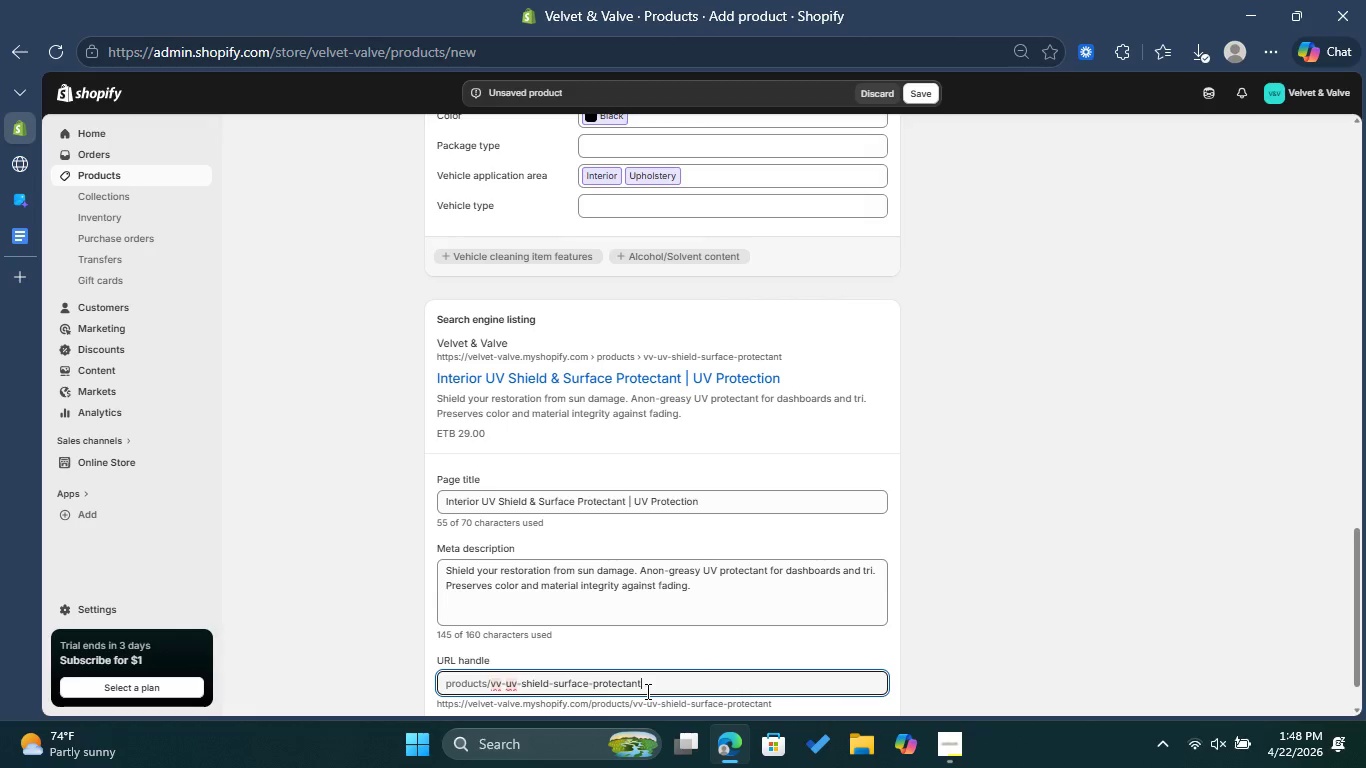 
left_click_drag(start_coordinate=[587, 684], to_coordinate=[555, 688])
 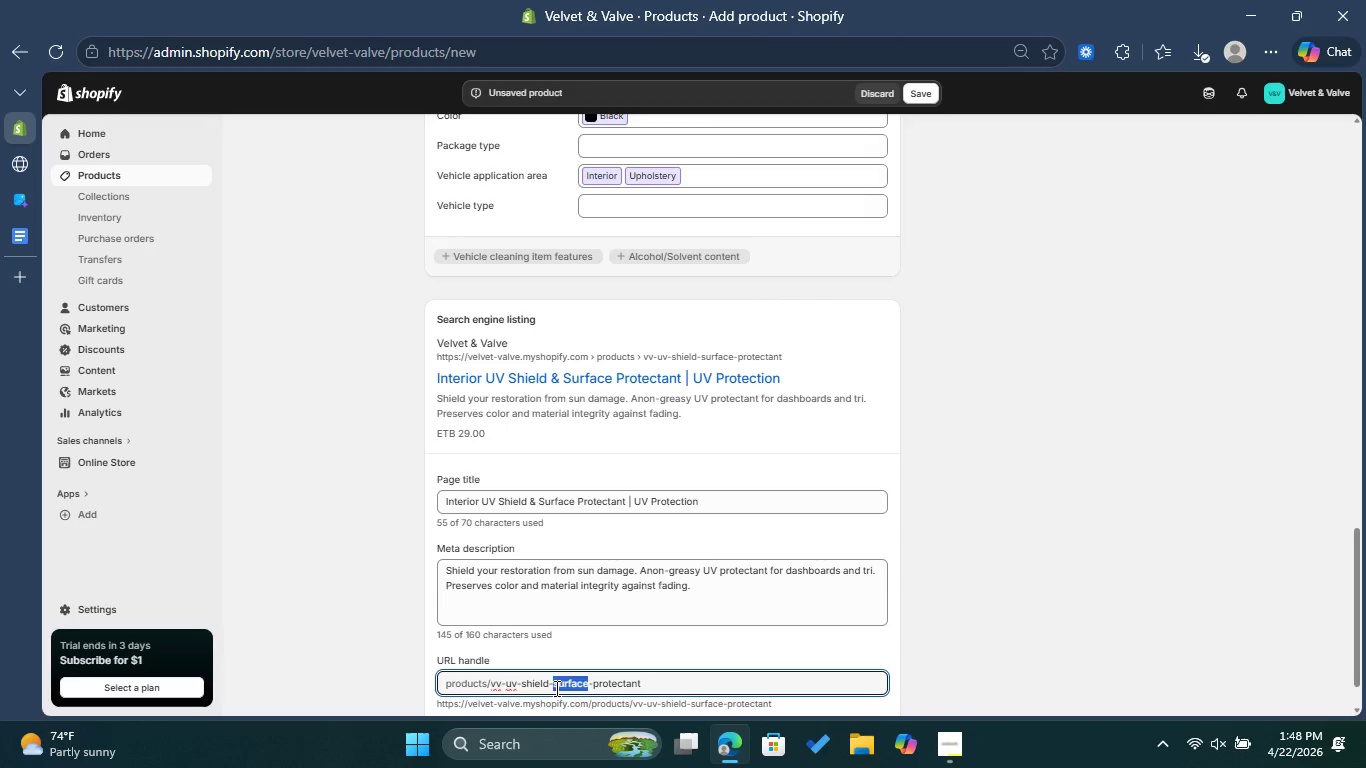 
key(Backspace)
 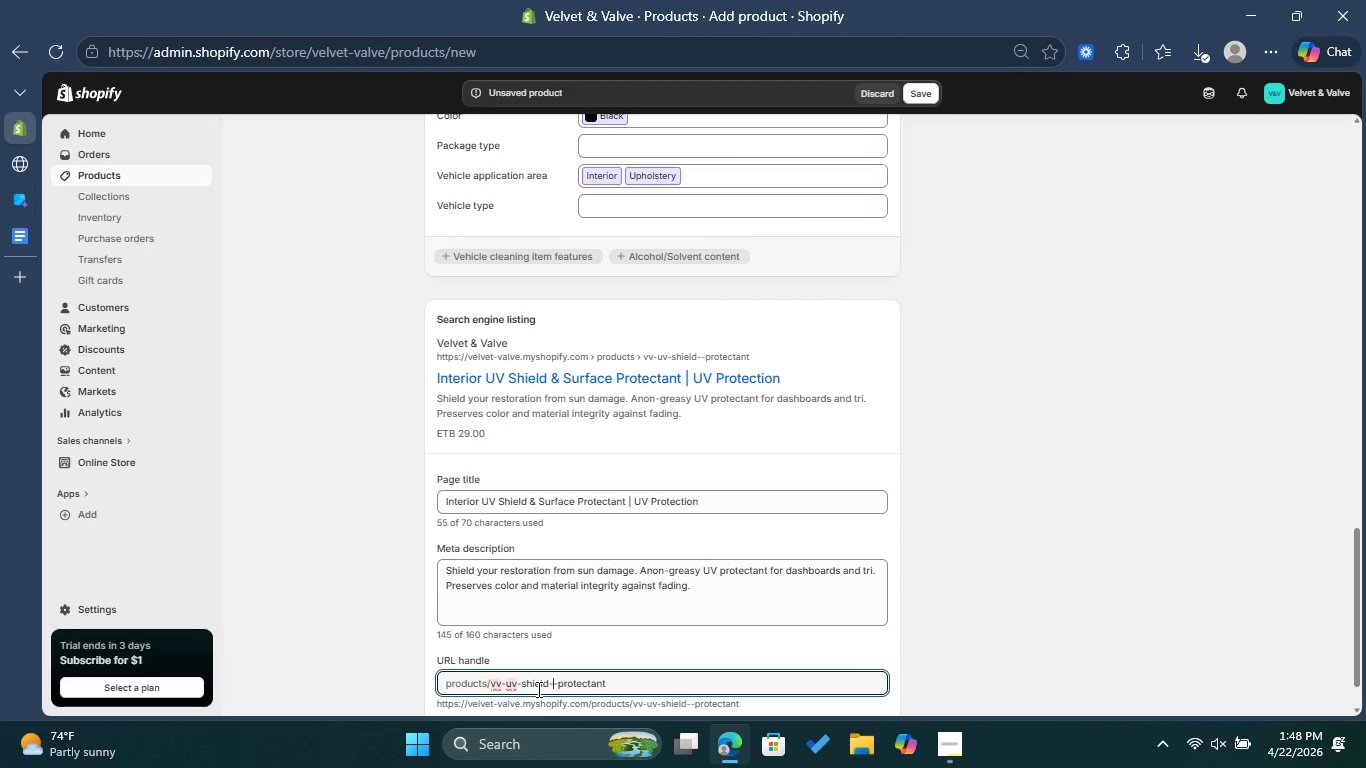 
left_click([609, 680])
 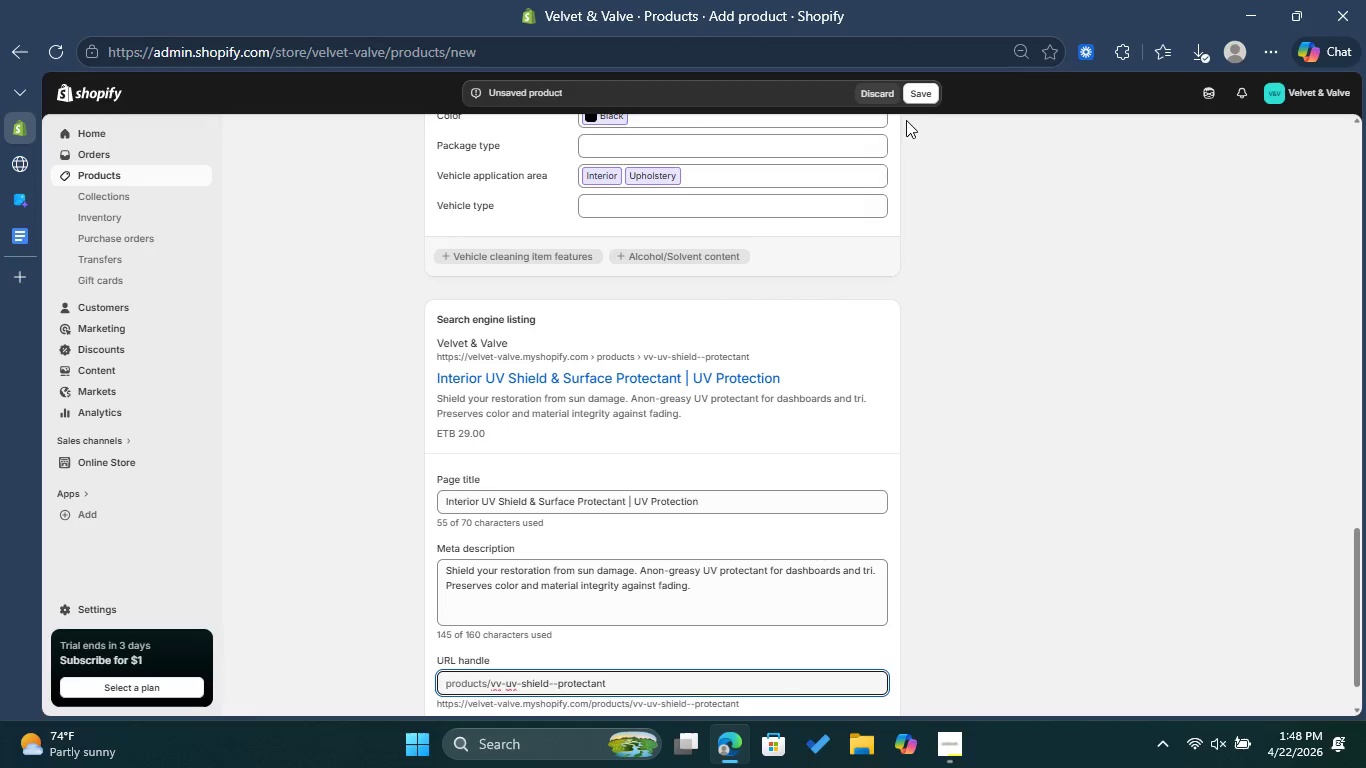 
left_click([921, 93])
 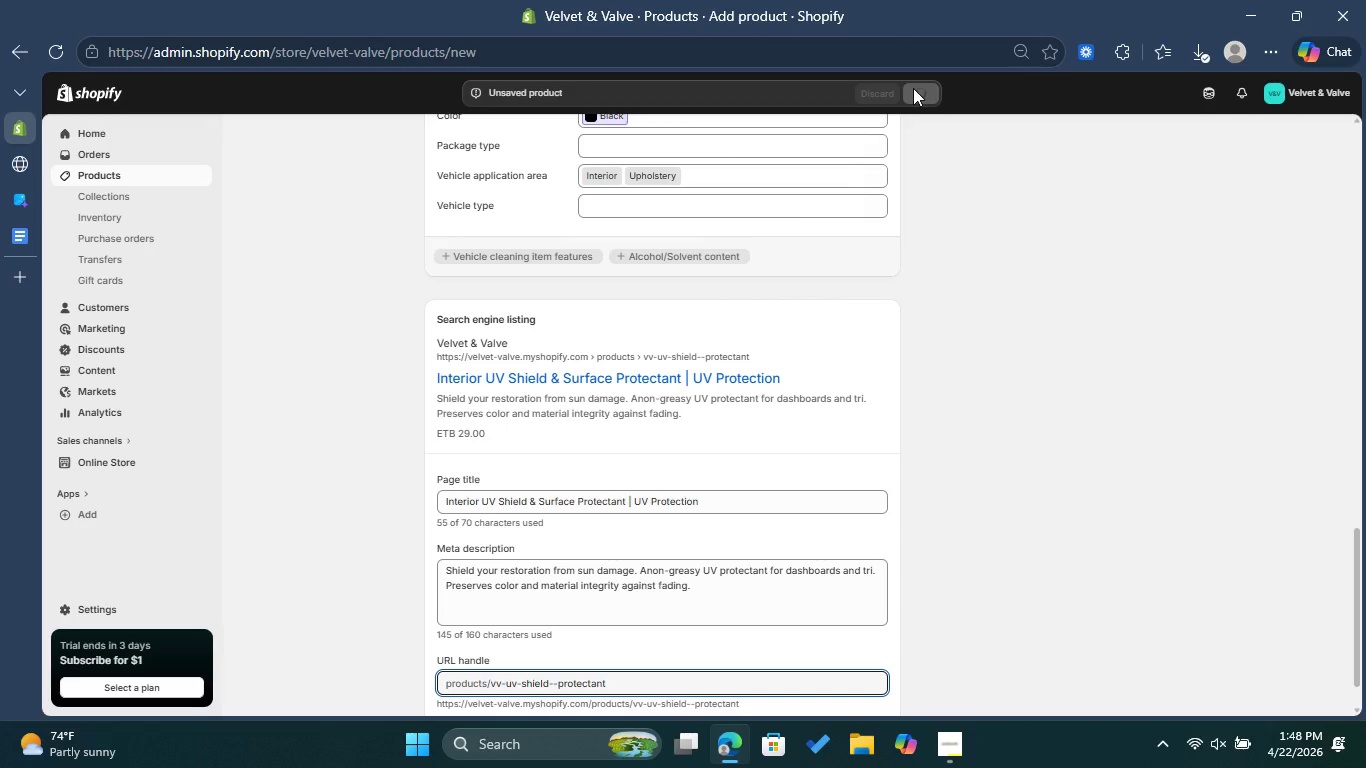 
wait(7.72)
 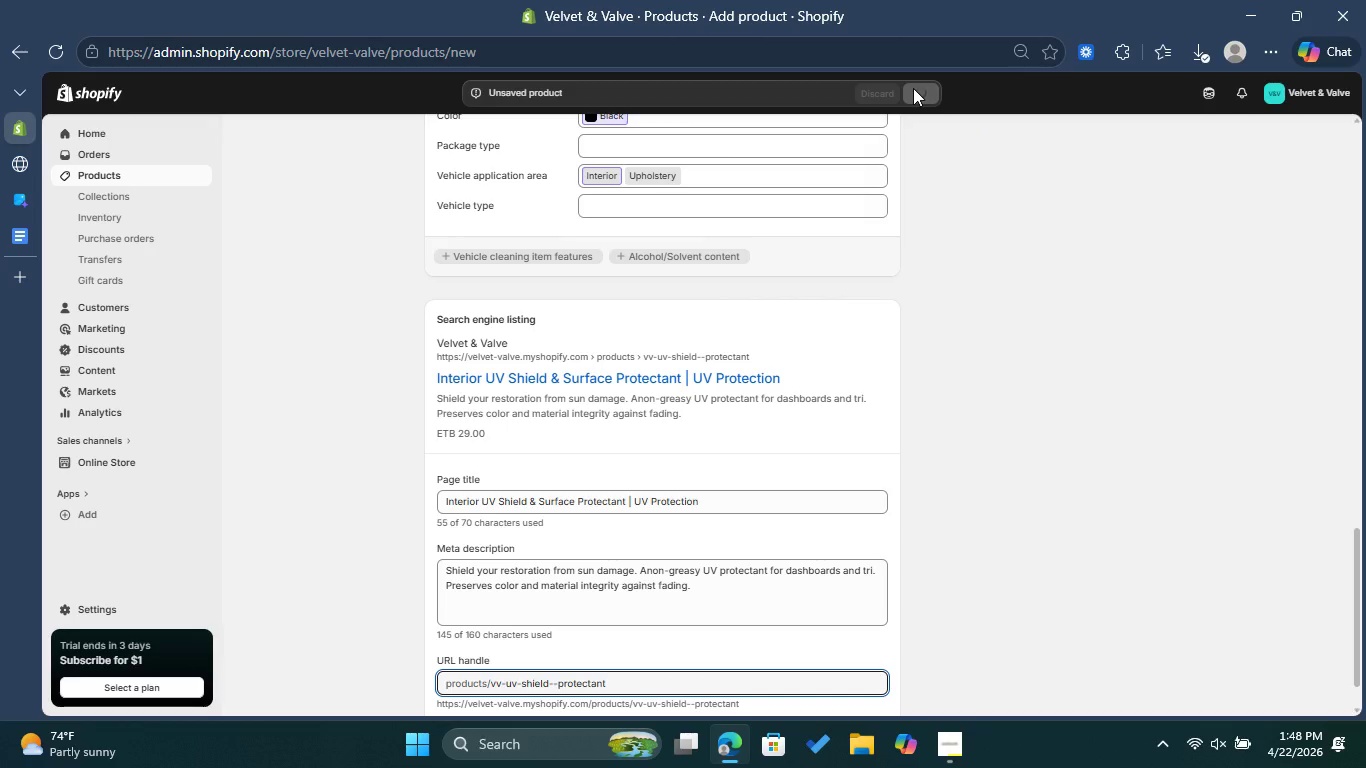 
scroll: coordinate [957, 300], scroll_direction: up, amount: 11.0
 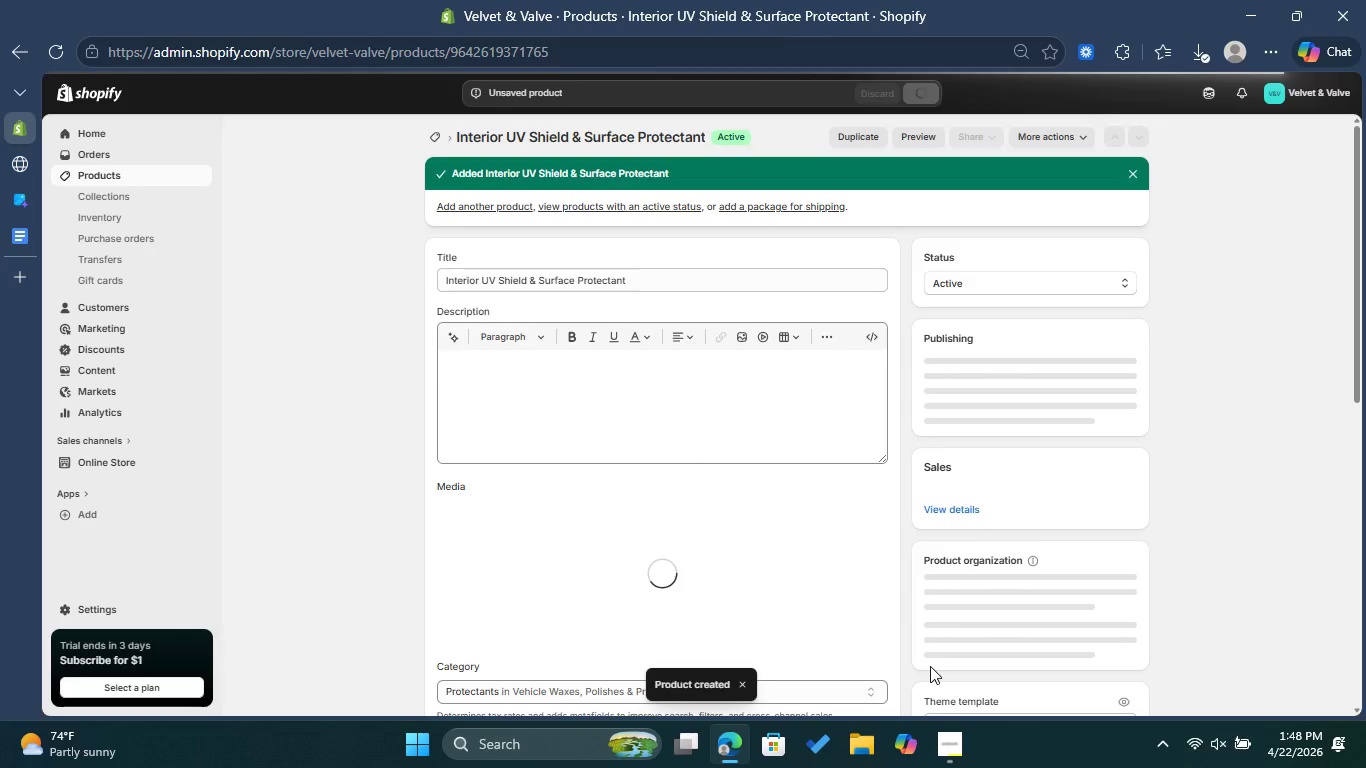 
left_click([957, 731])